 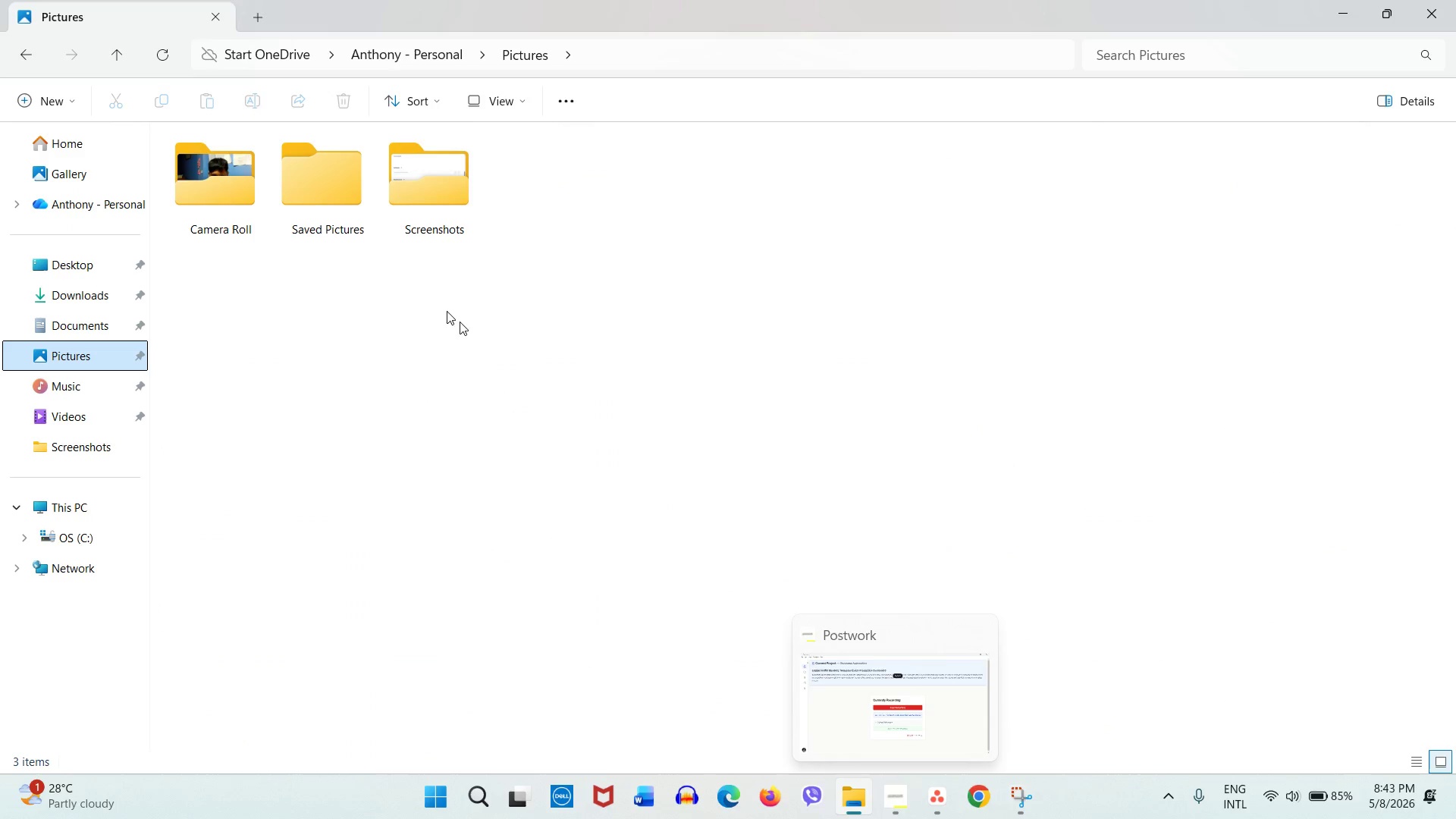 
double_click([422, 217])
 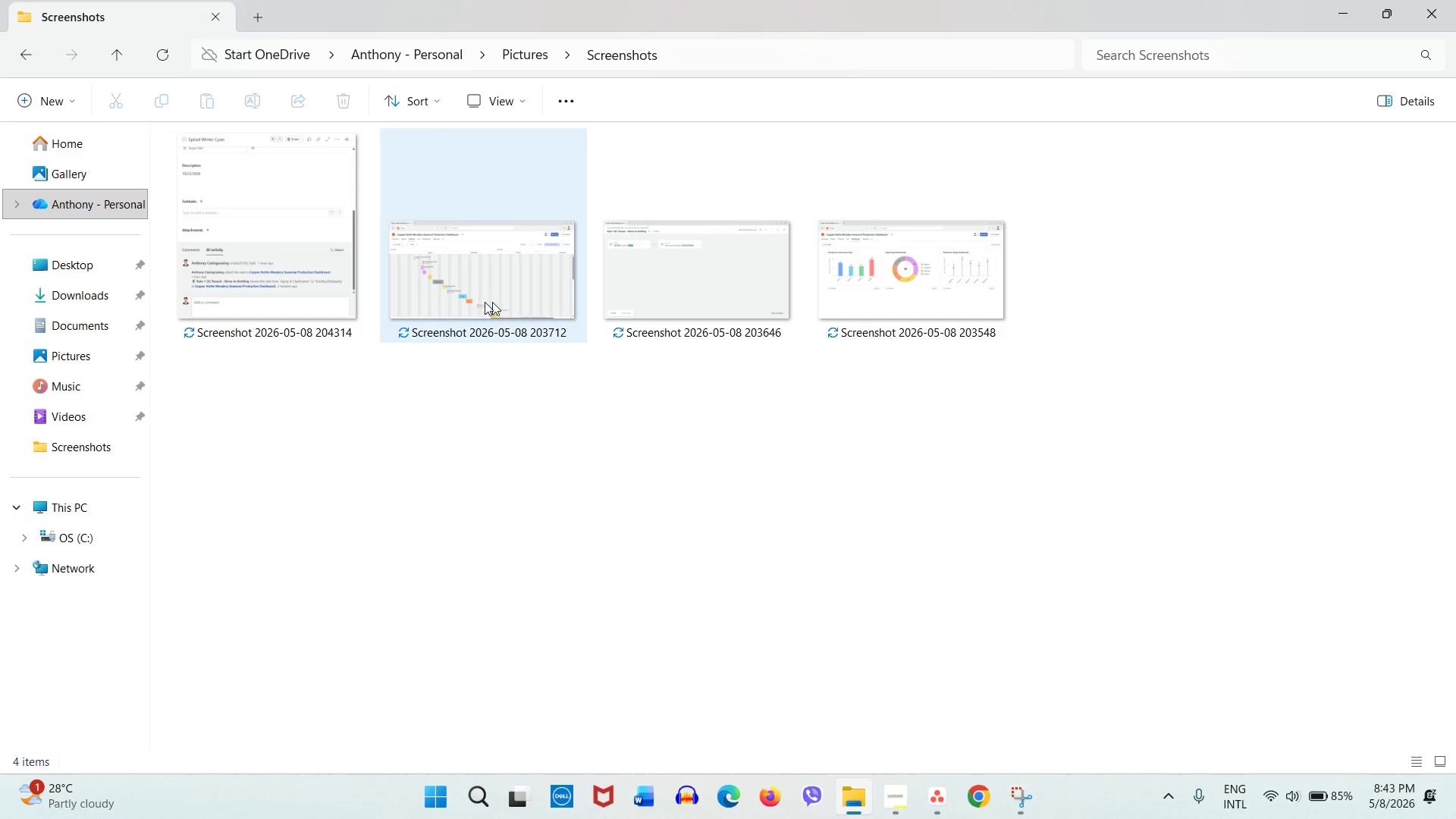 
left_click([91, 419])
 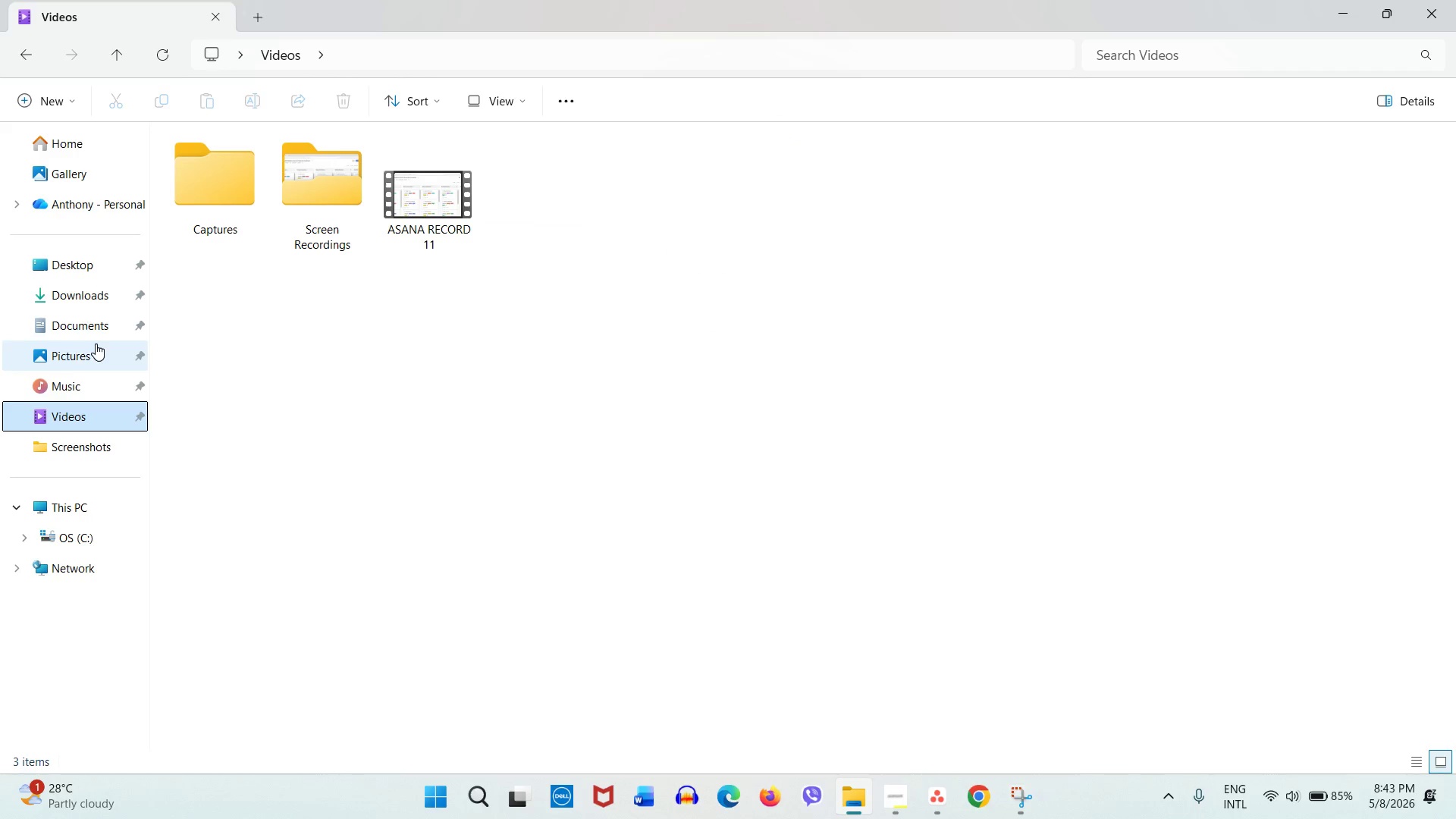 
left_click([100, 347])
 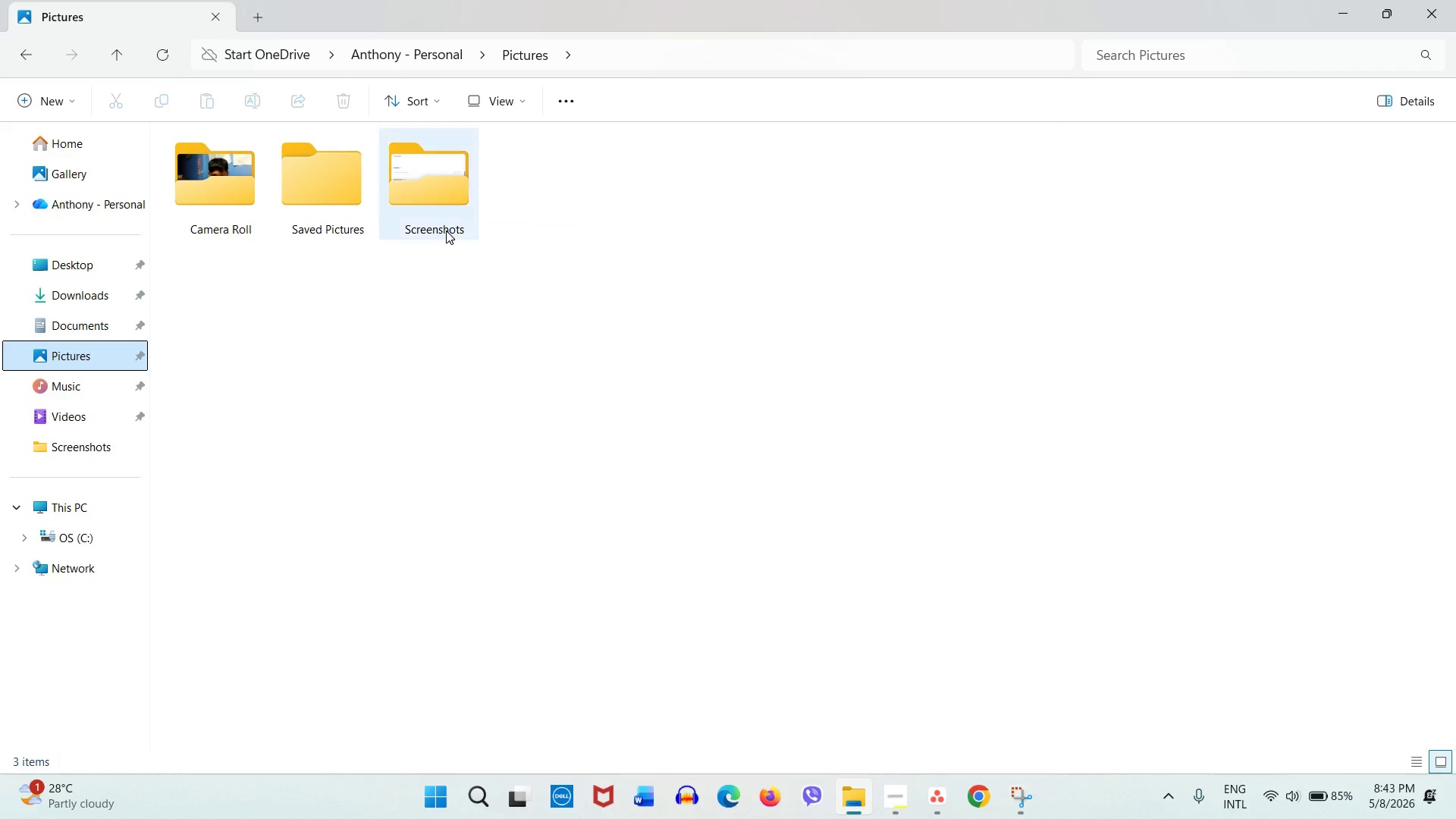 
double_click([446, 231])
 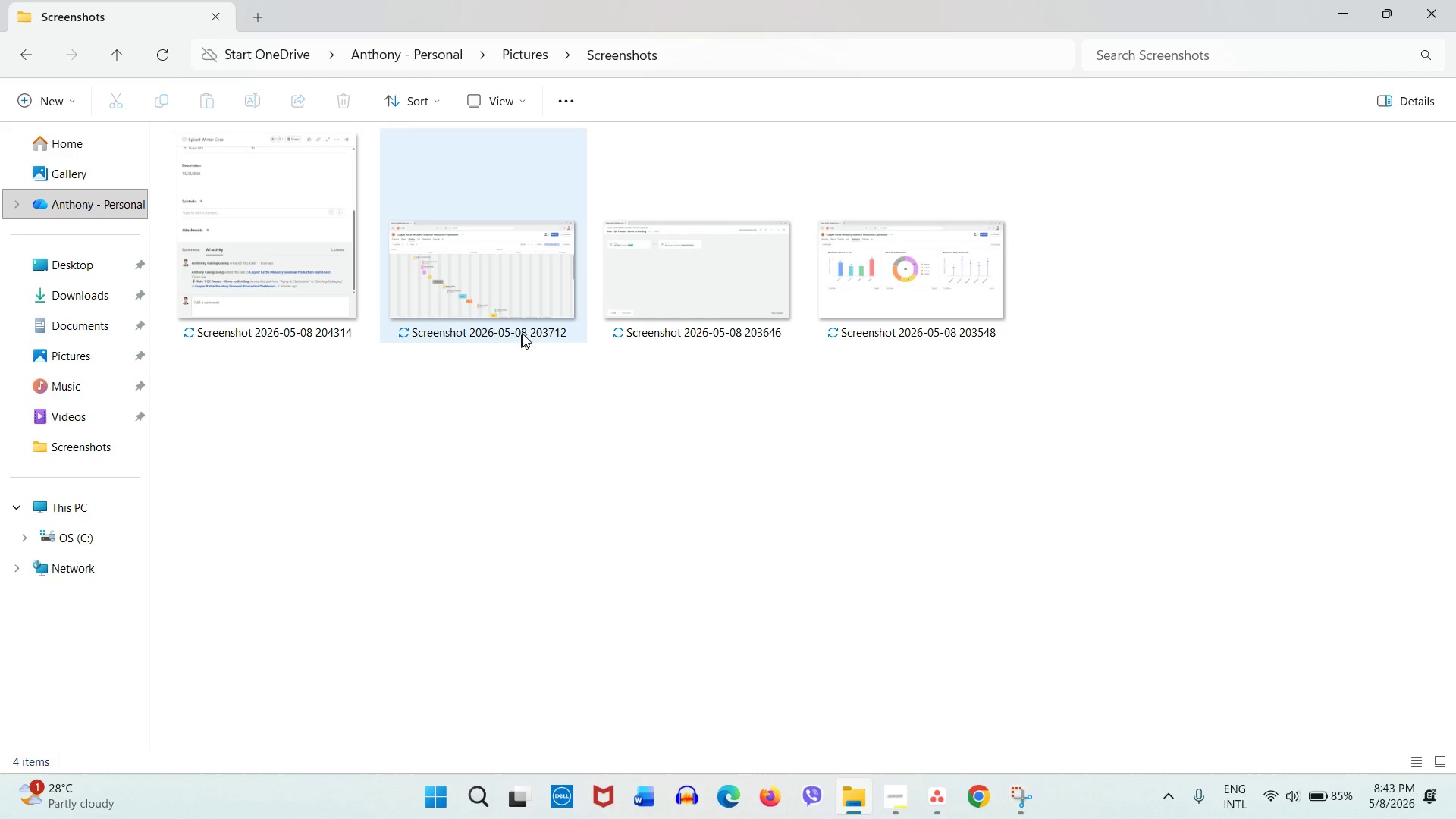 
right_click([526, 312])
 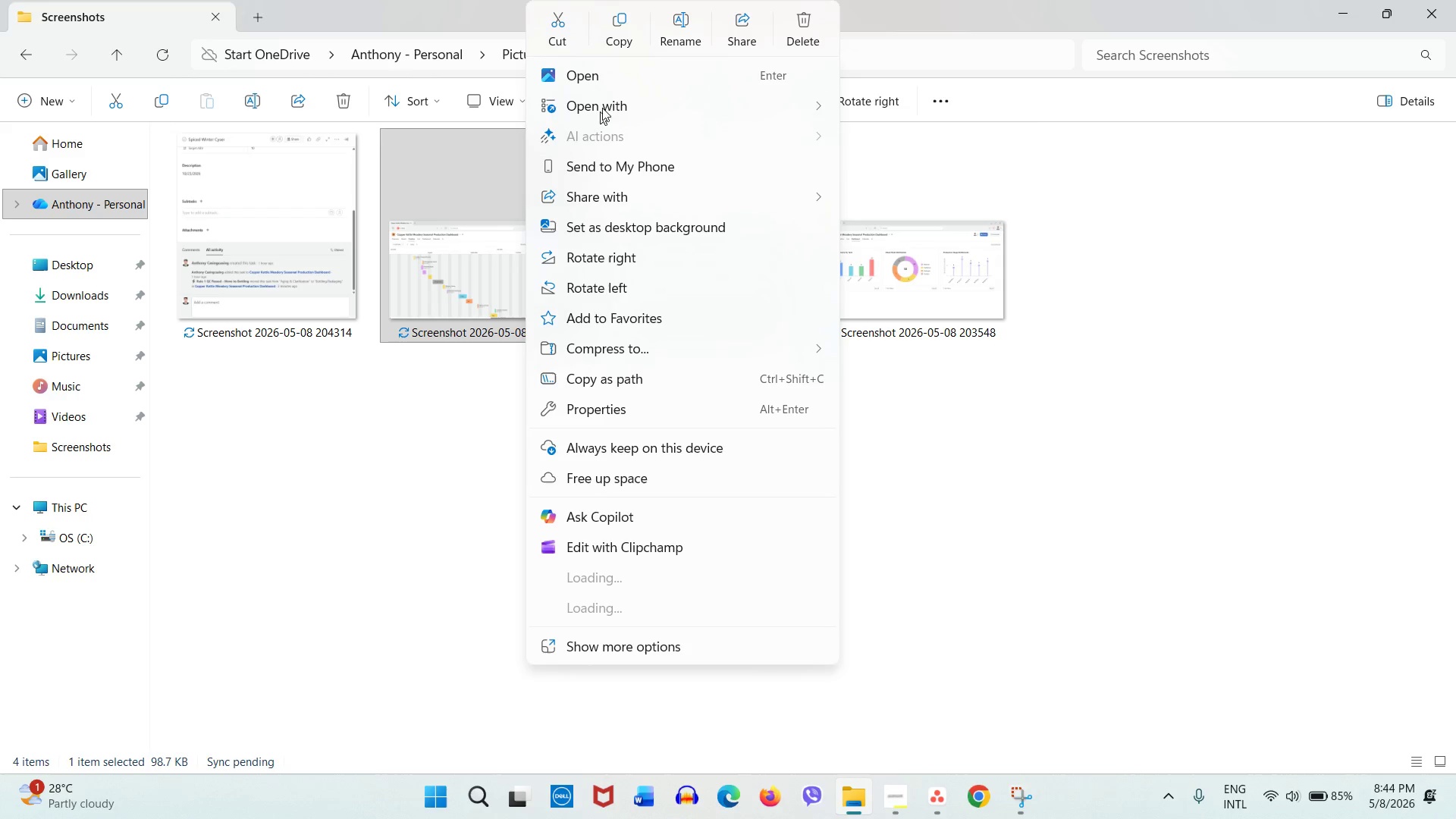 
left_click([686, 33])
 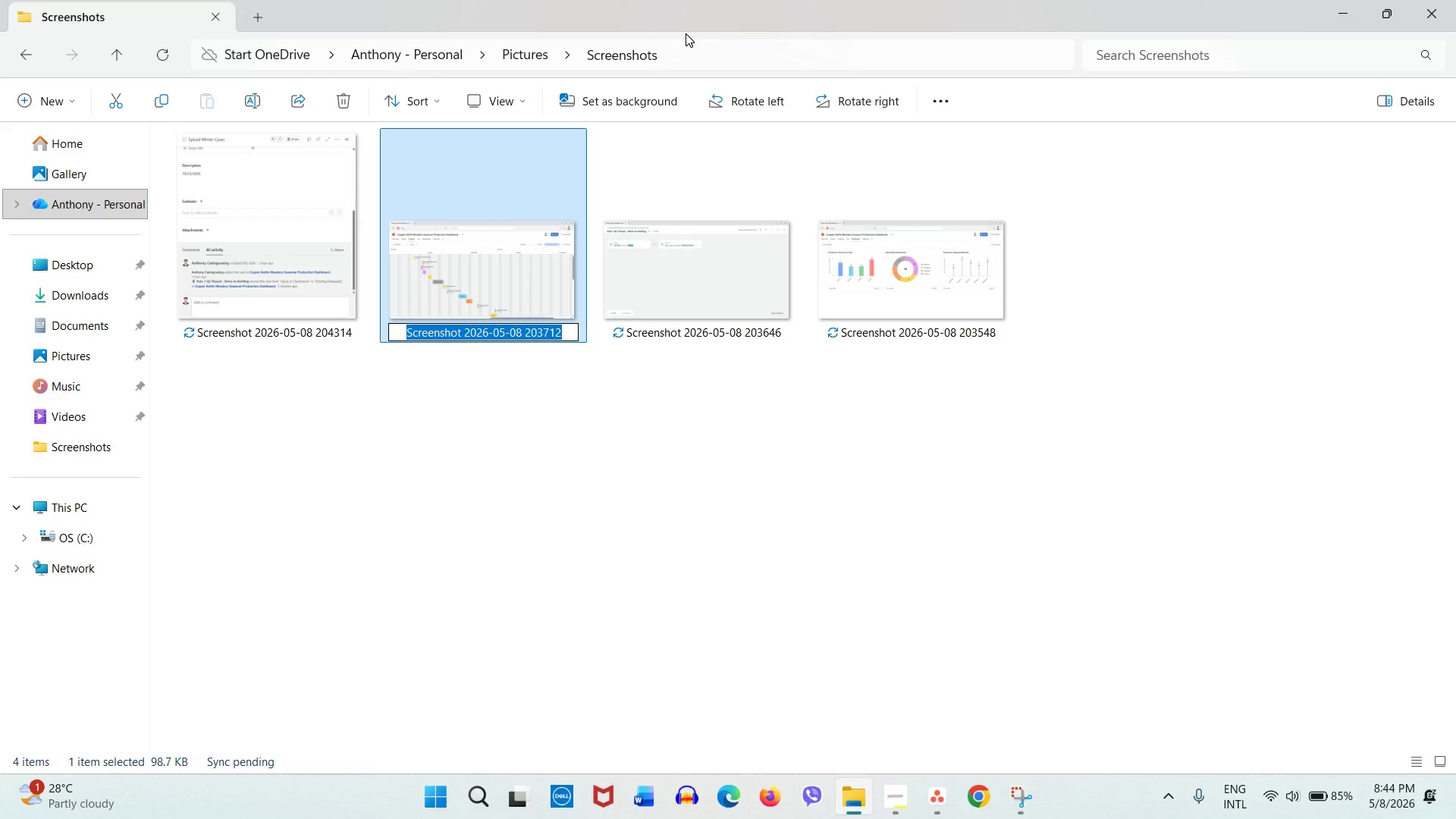 
type(tim)
key(Backspace)
key(Backspace)
key(Backspace)
type(TIMELINE 11)
 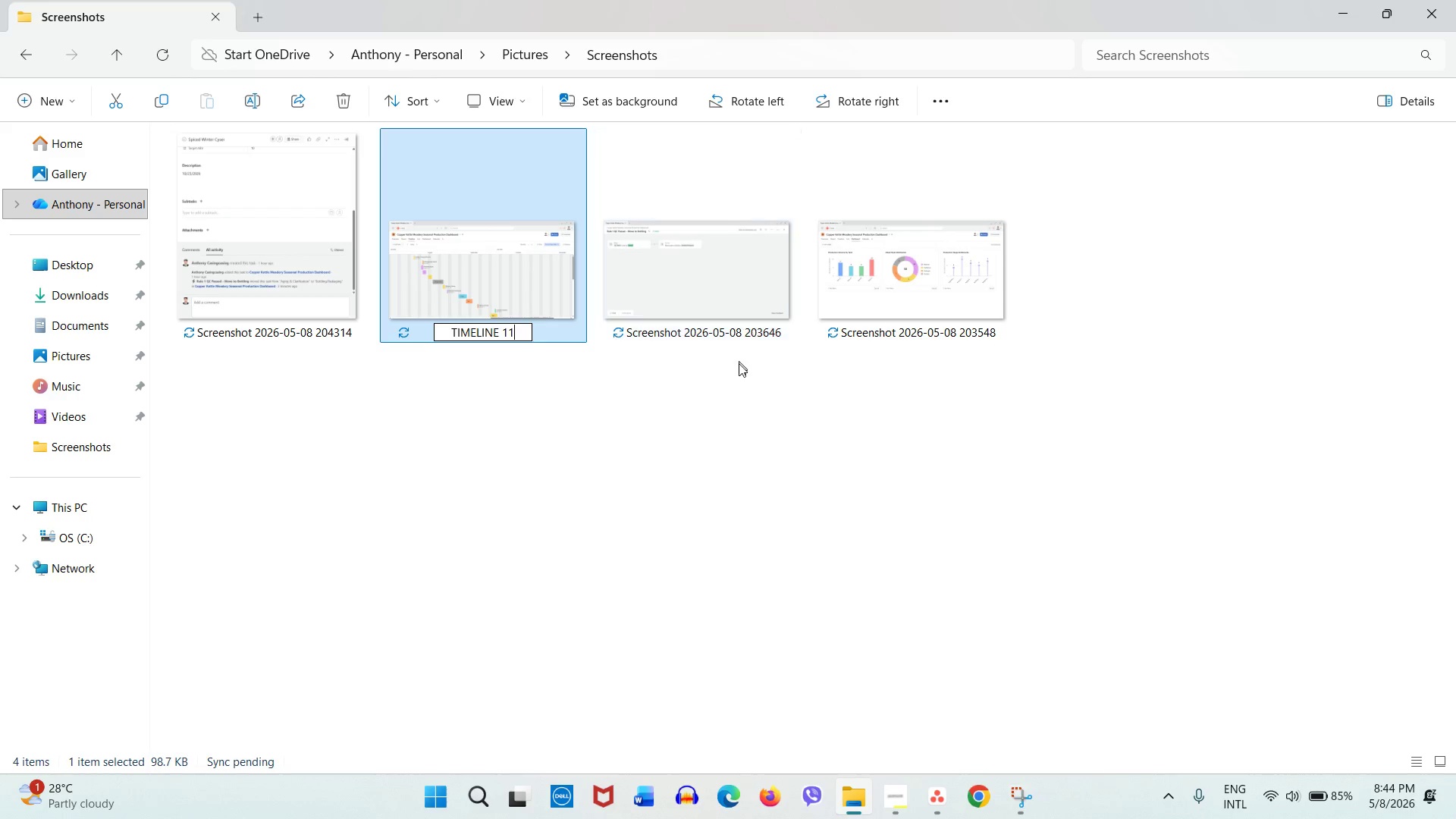 
left_click([739, 364])
 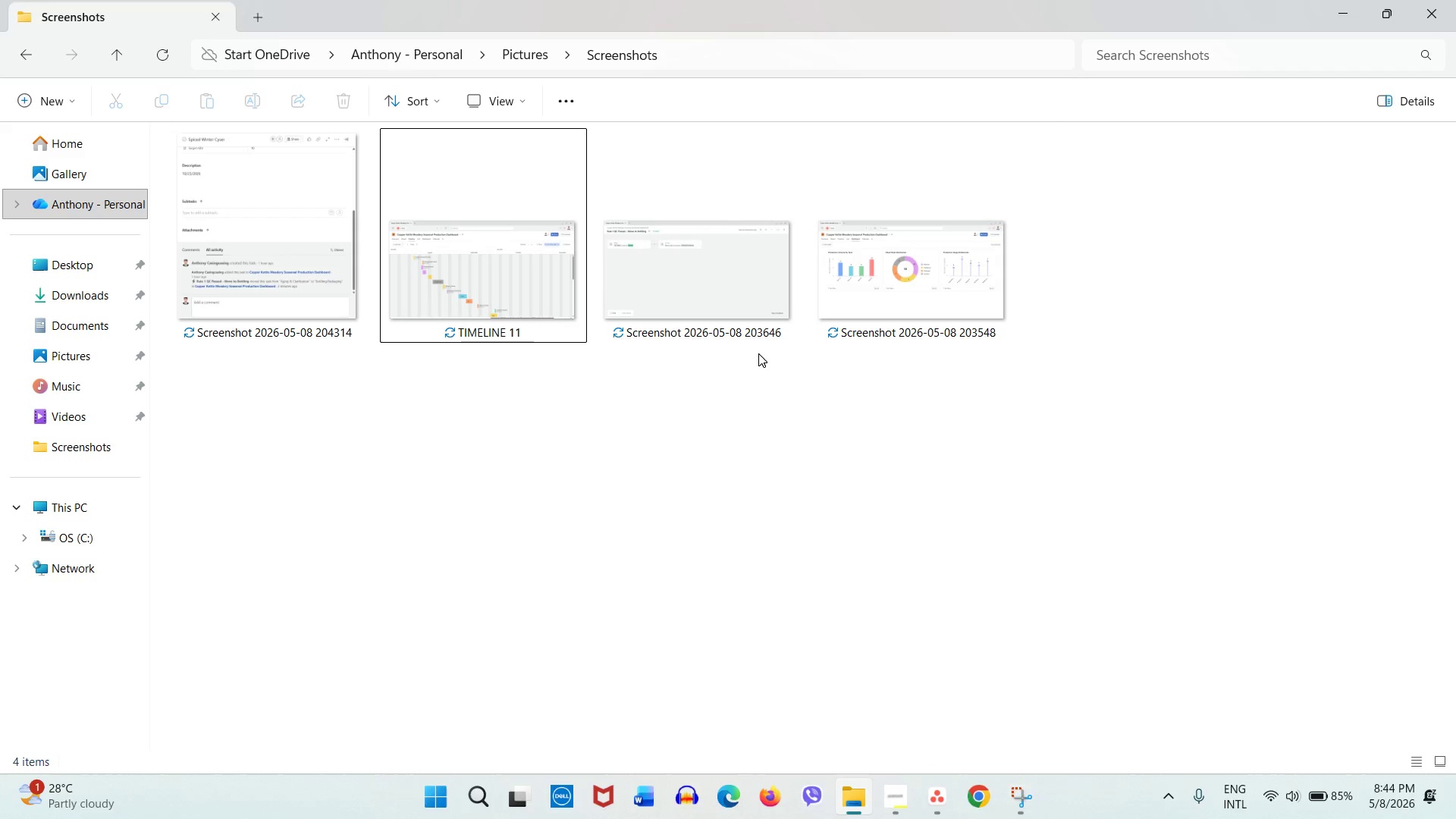 
right_click([334, 236])
 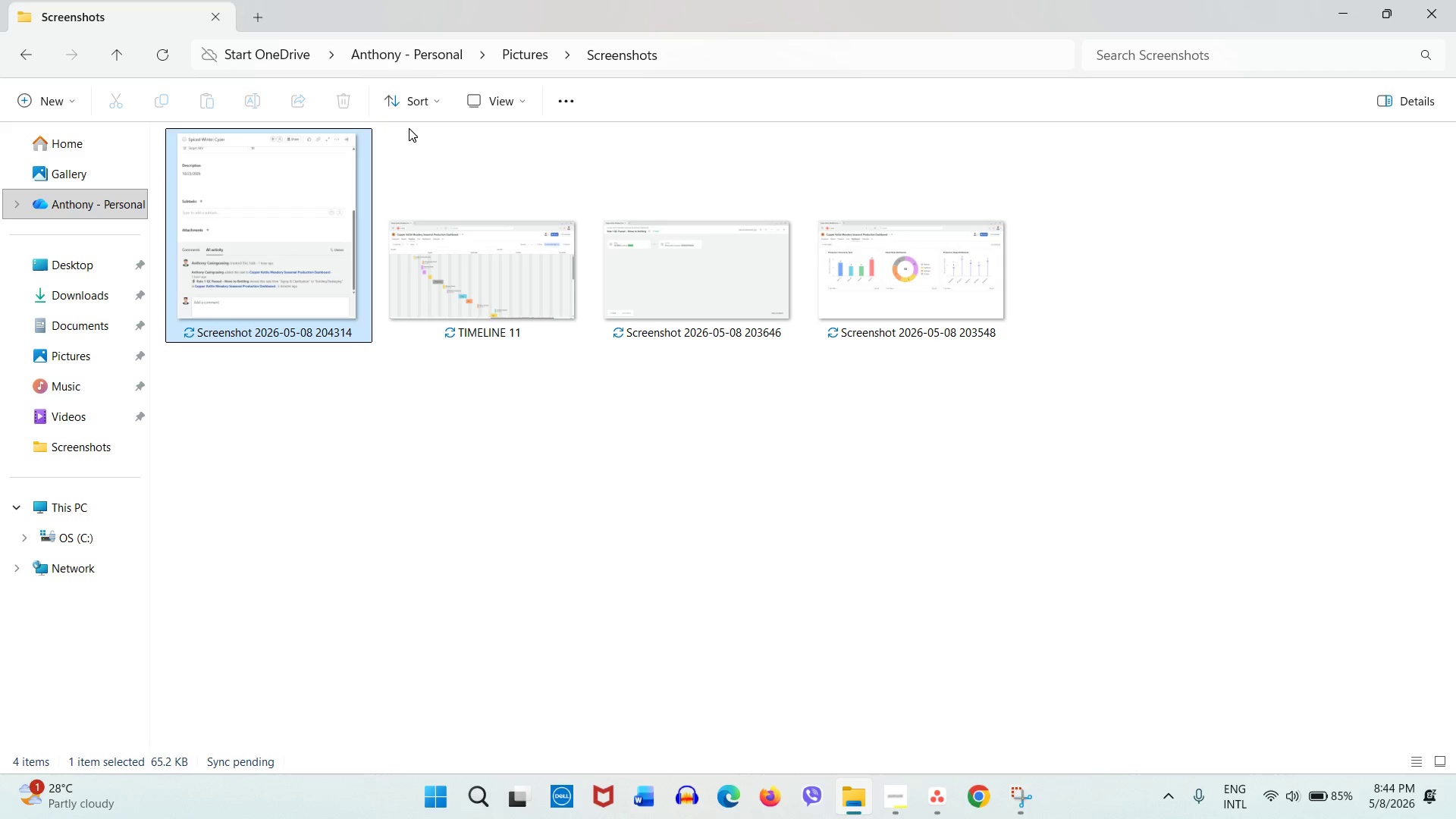 
mouse_move([410, 126])
 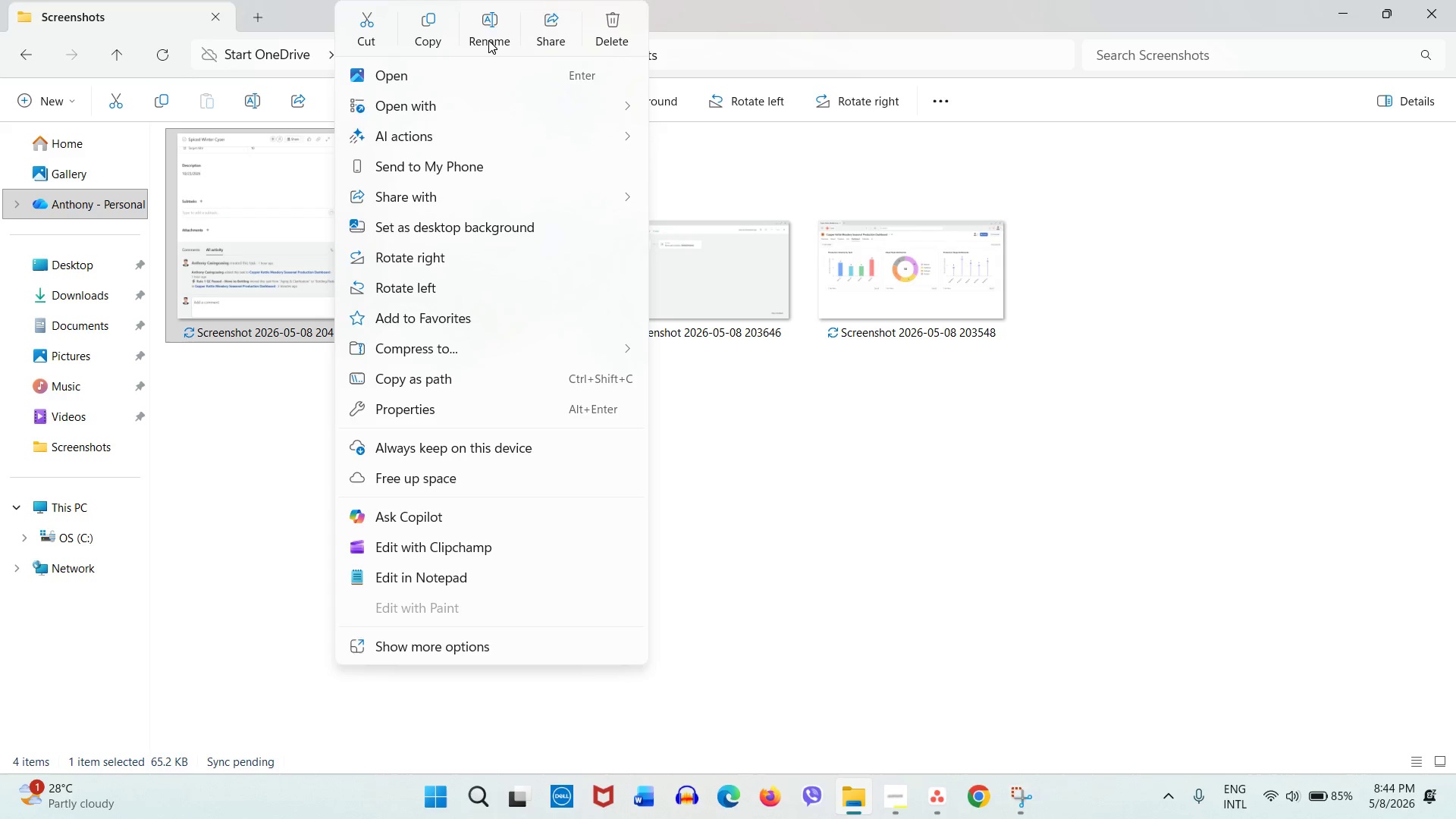 
left_click([488, 40])
 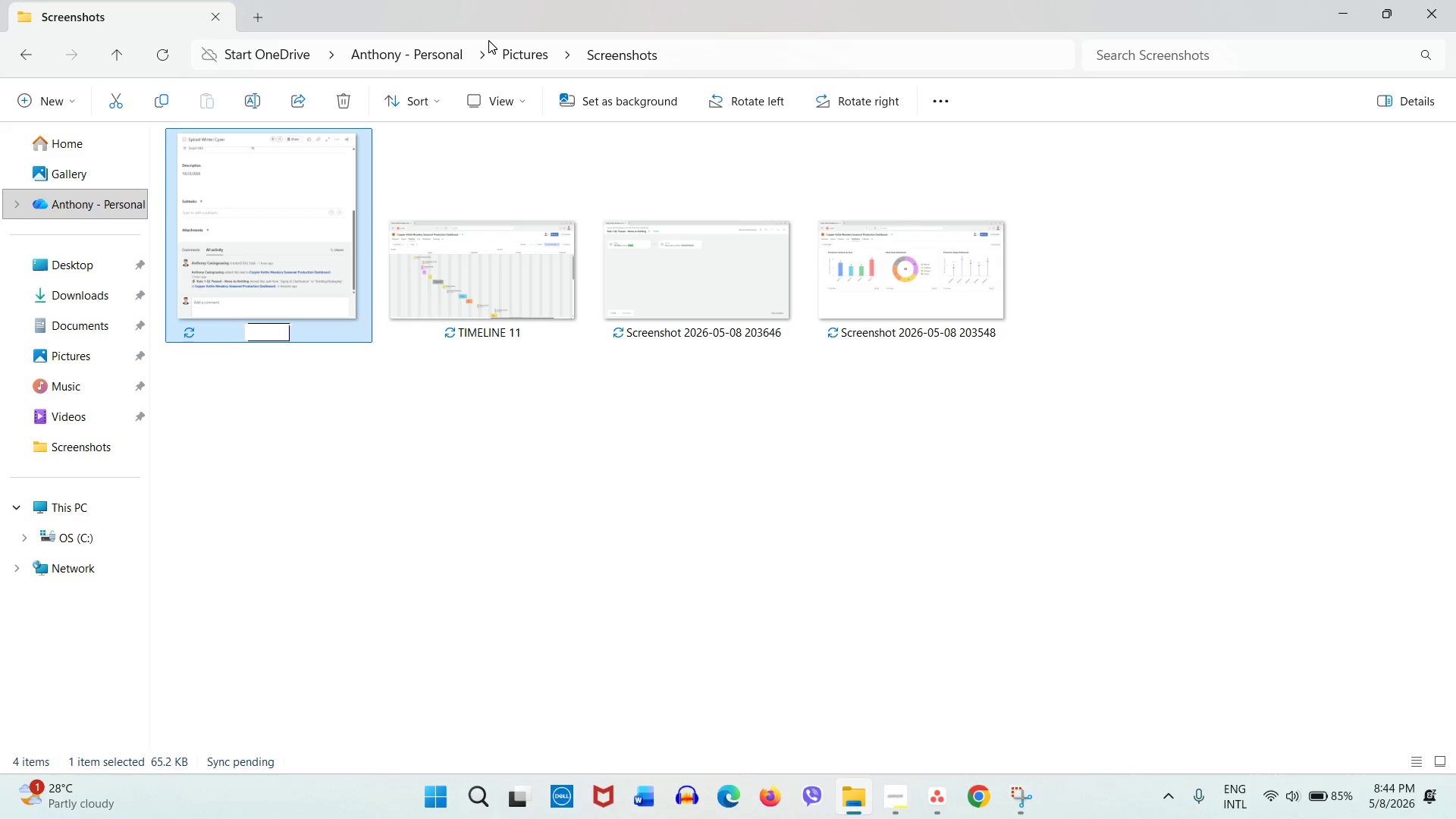 
type(TASK ACTIVITY 11)
key(NumpadEnter)
 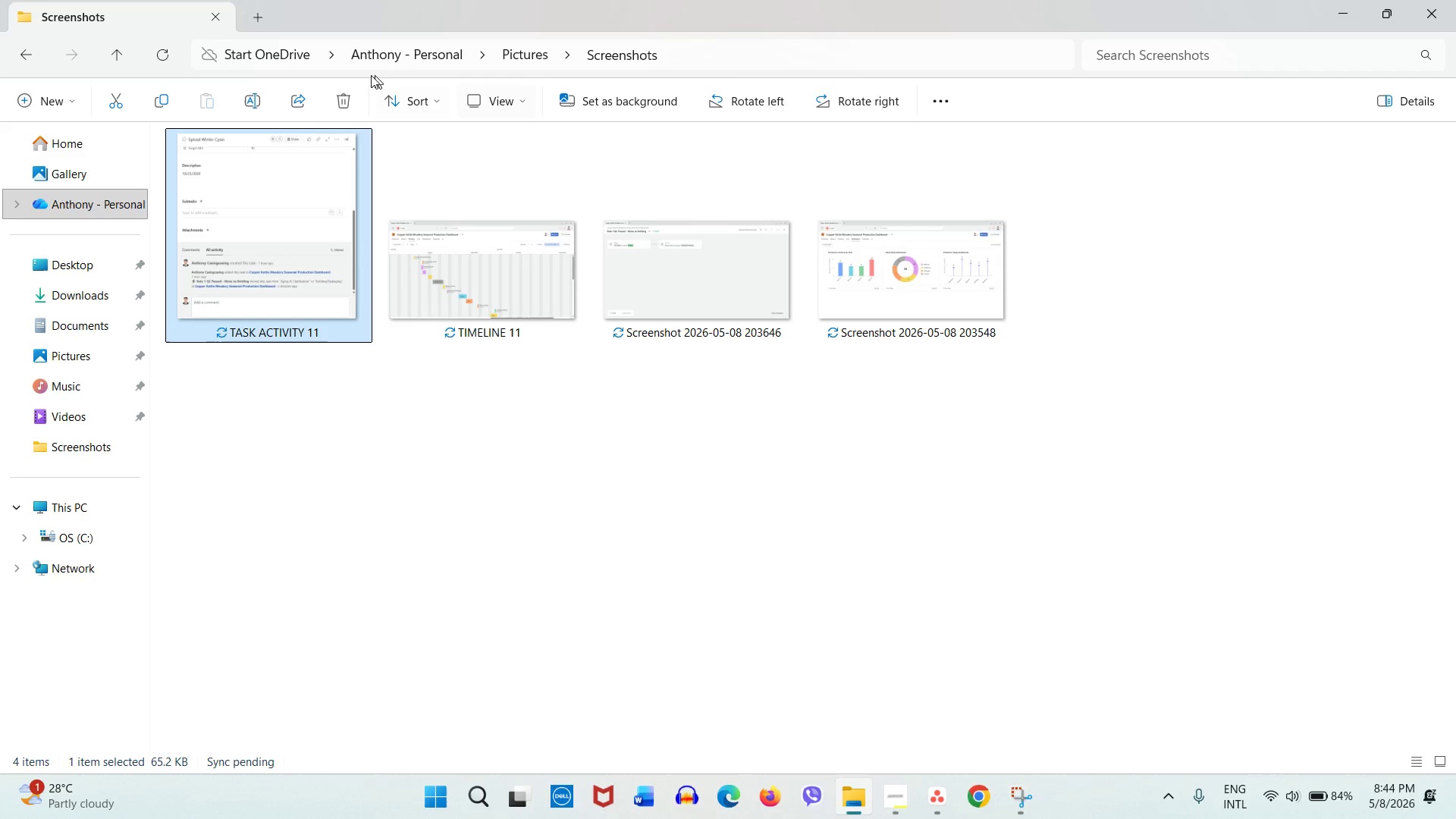 
right_click([287, 241])
 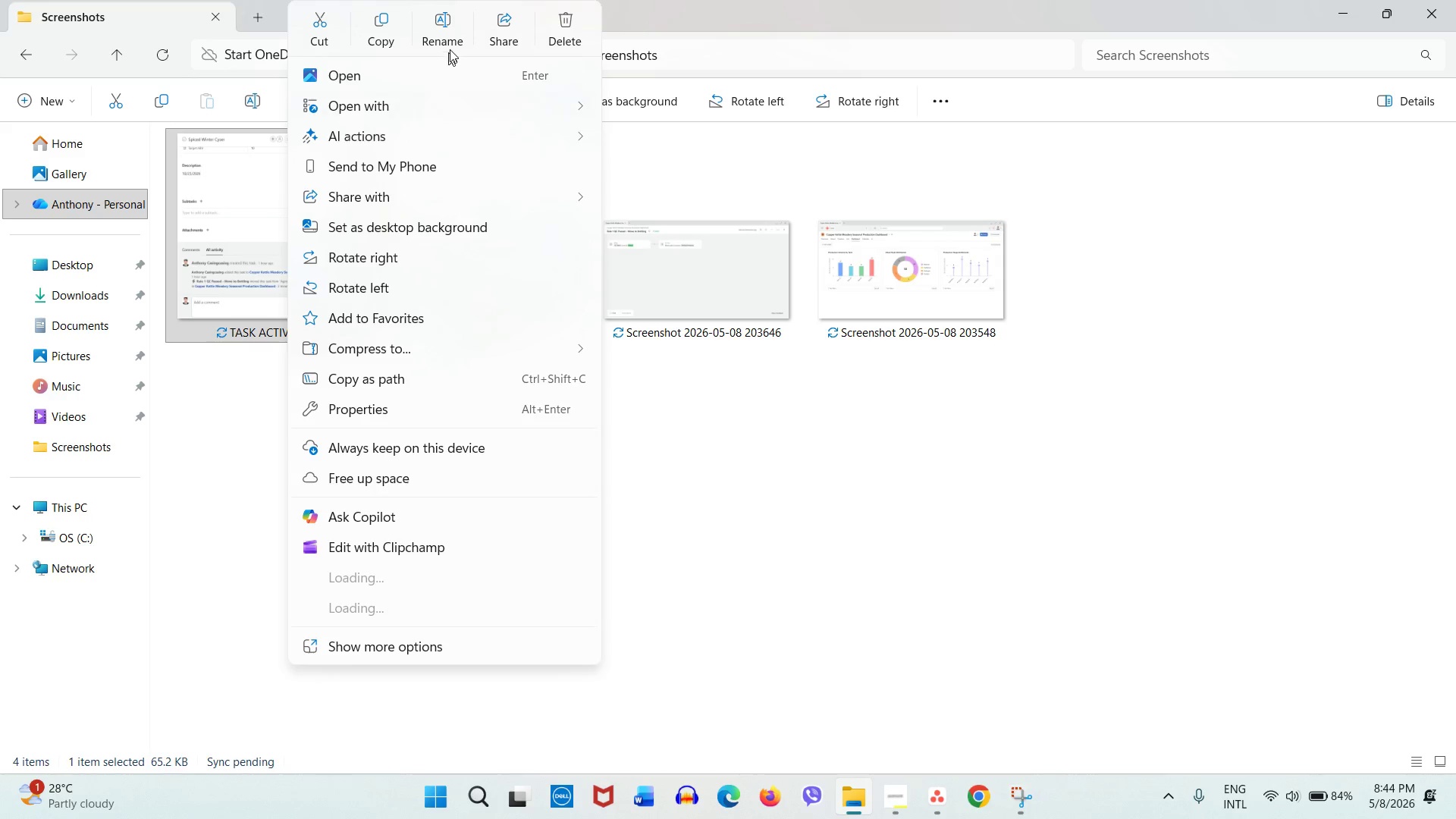 
left_click([450, 46])
 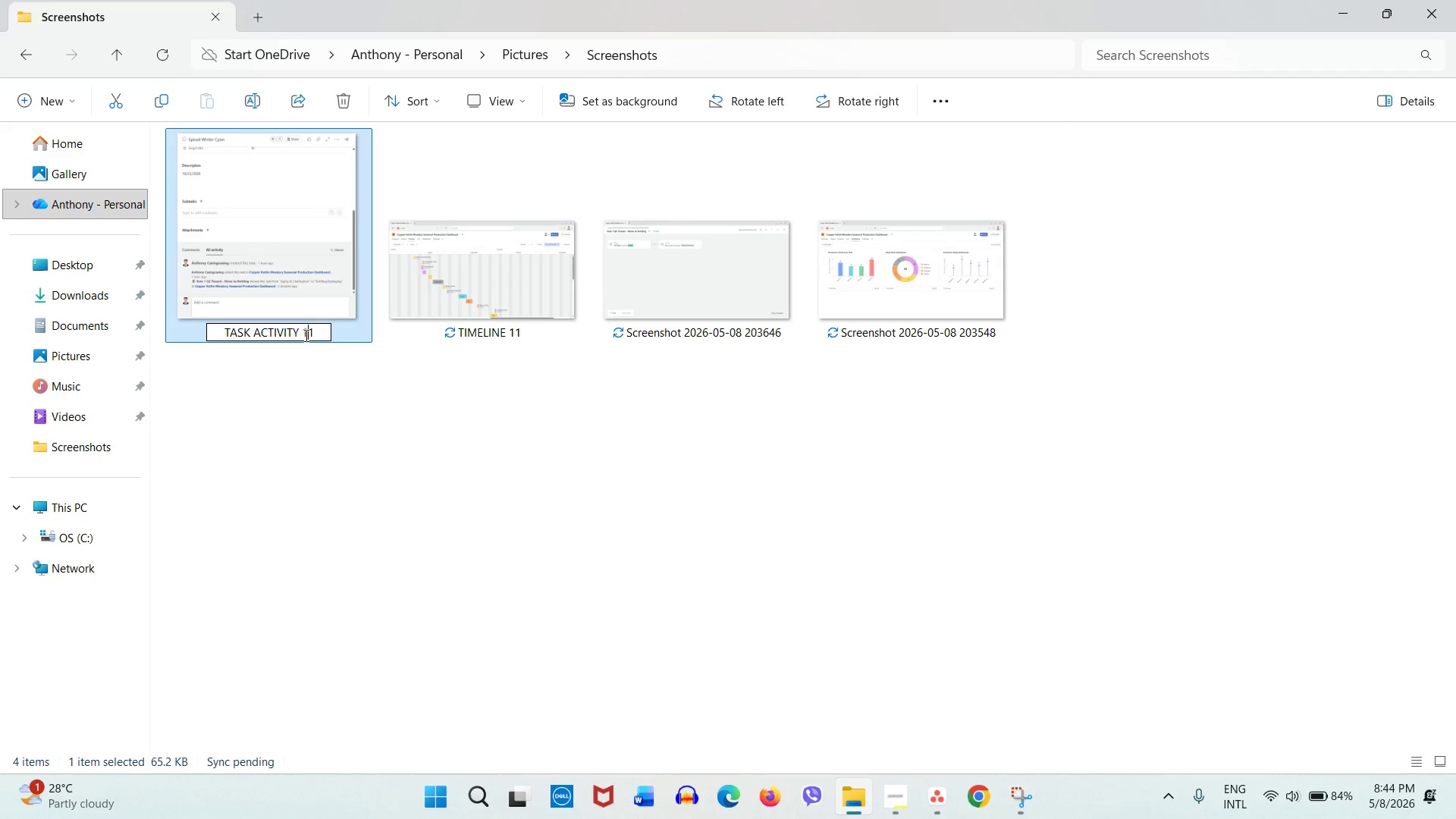 
left_click([305, 335])
 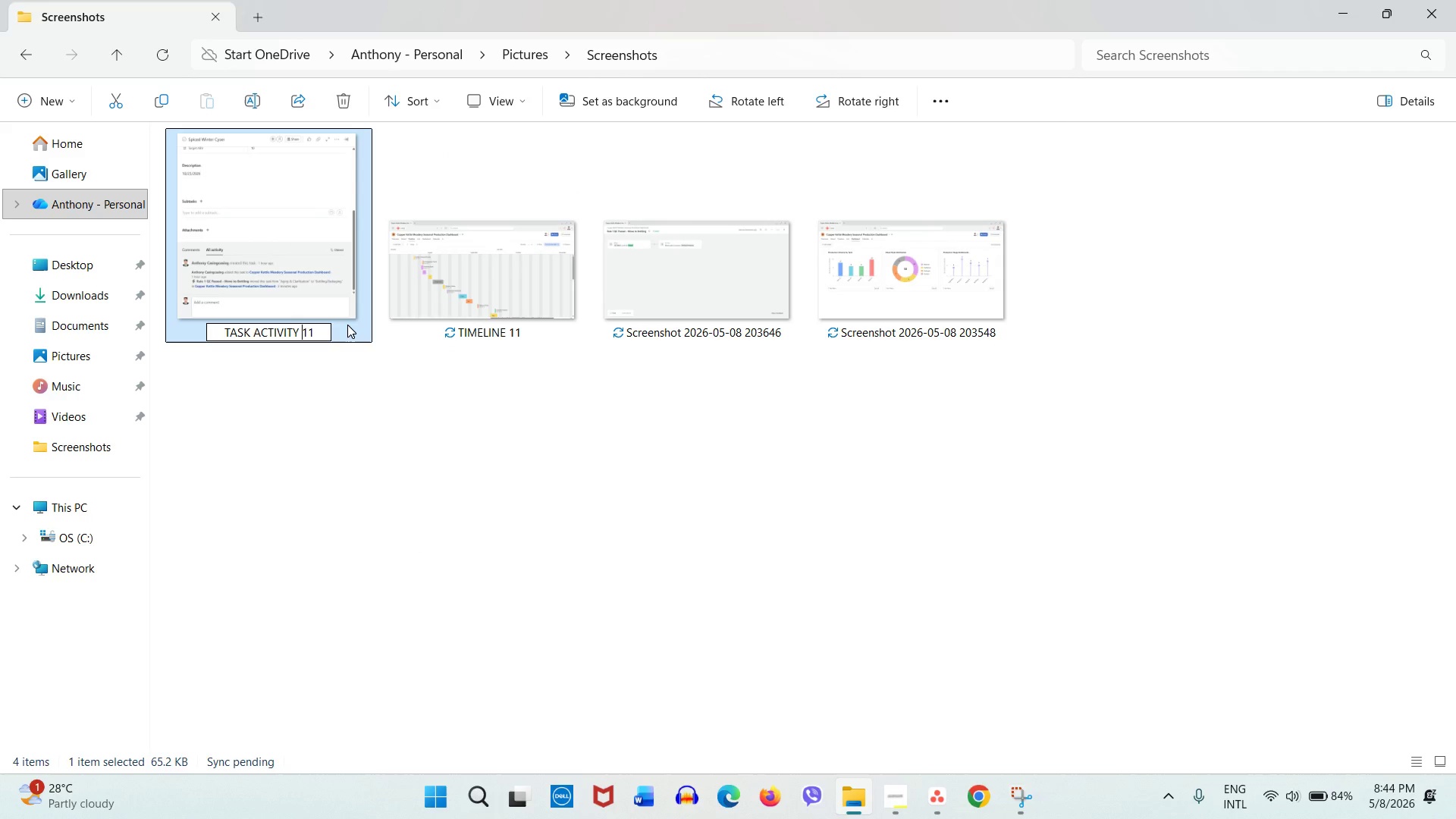 
key(ArrowLeft)
 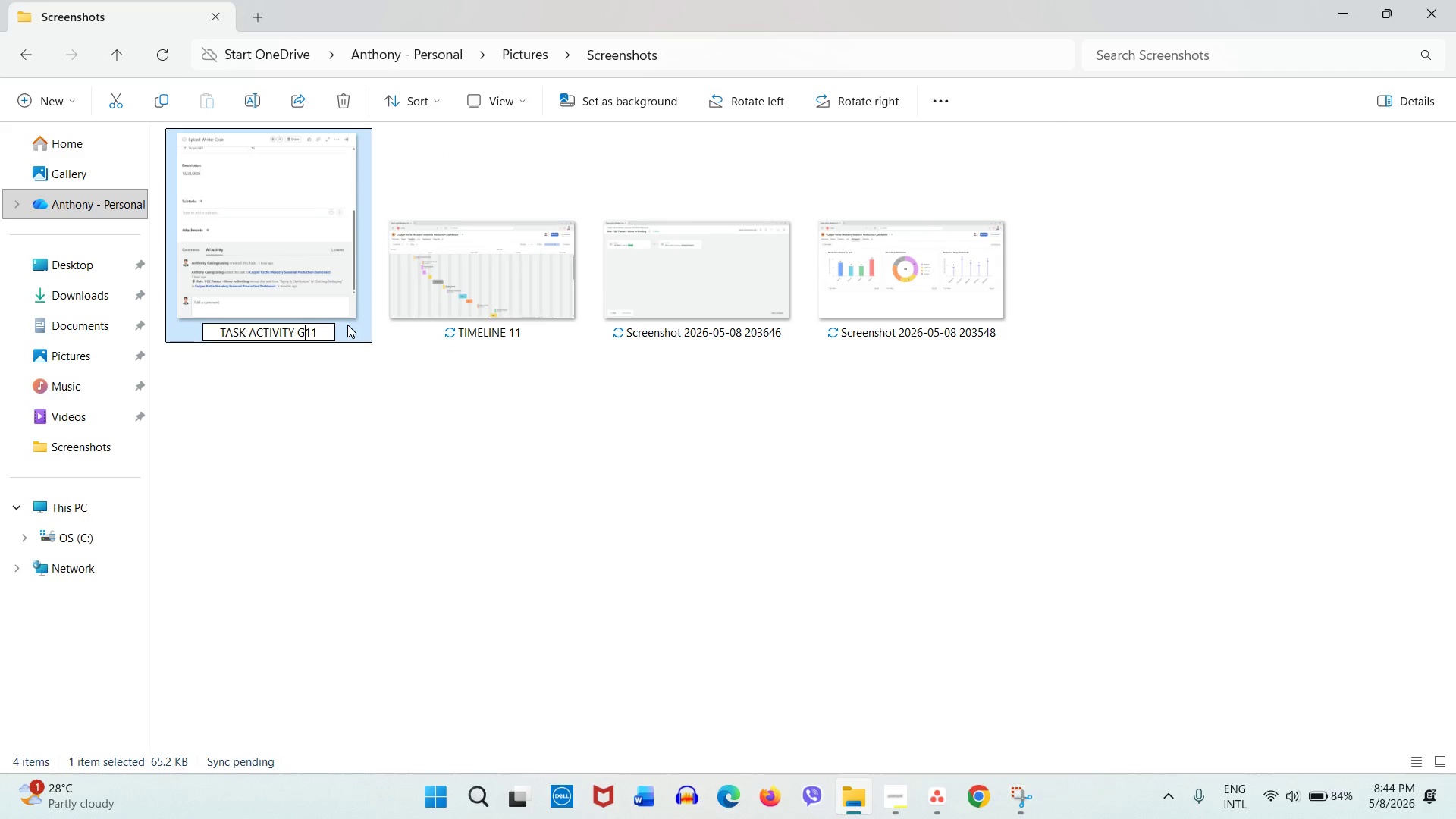 
type(G)
key(Backspace)
type(HISTORY )
 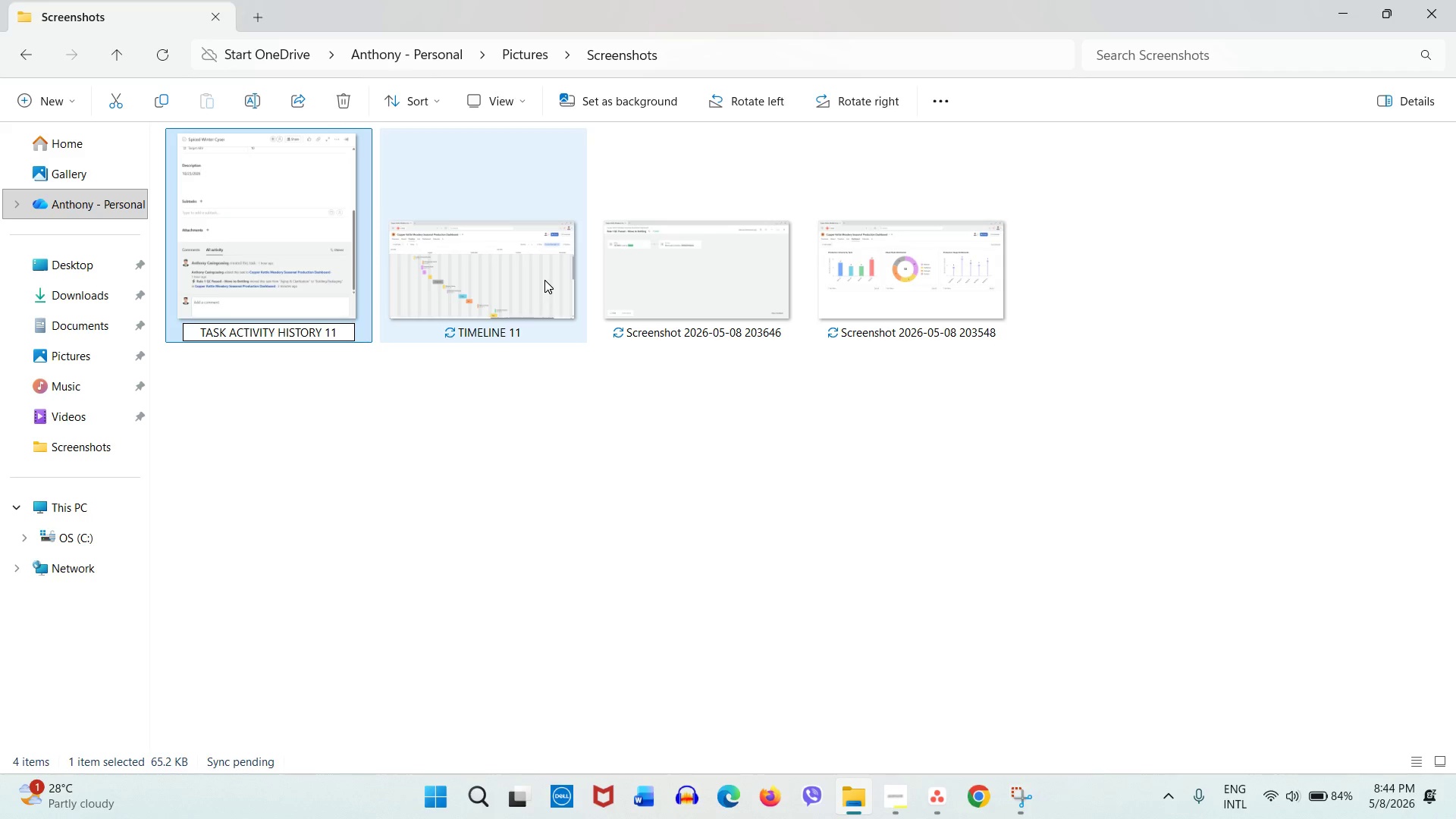 
right_click([544, 280])
 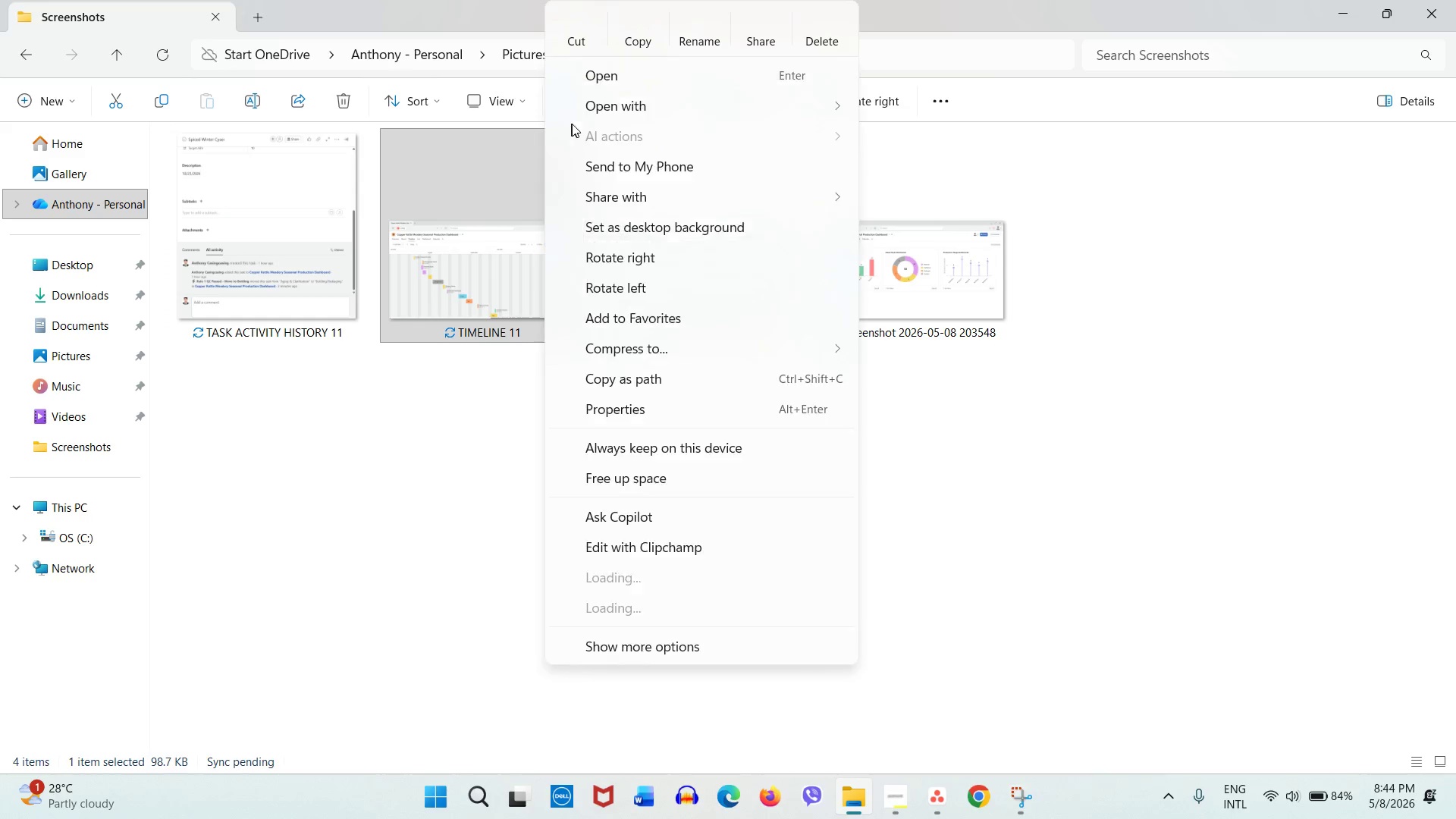 
left_click([708, 26])
 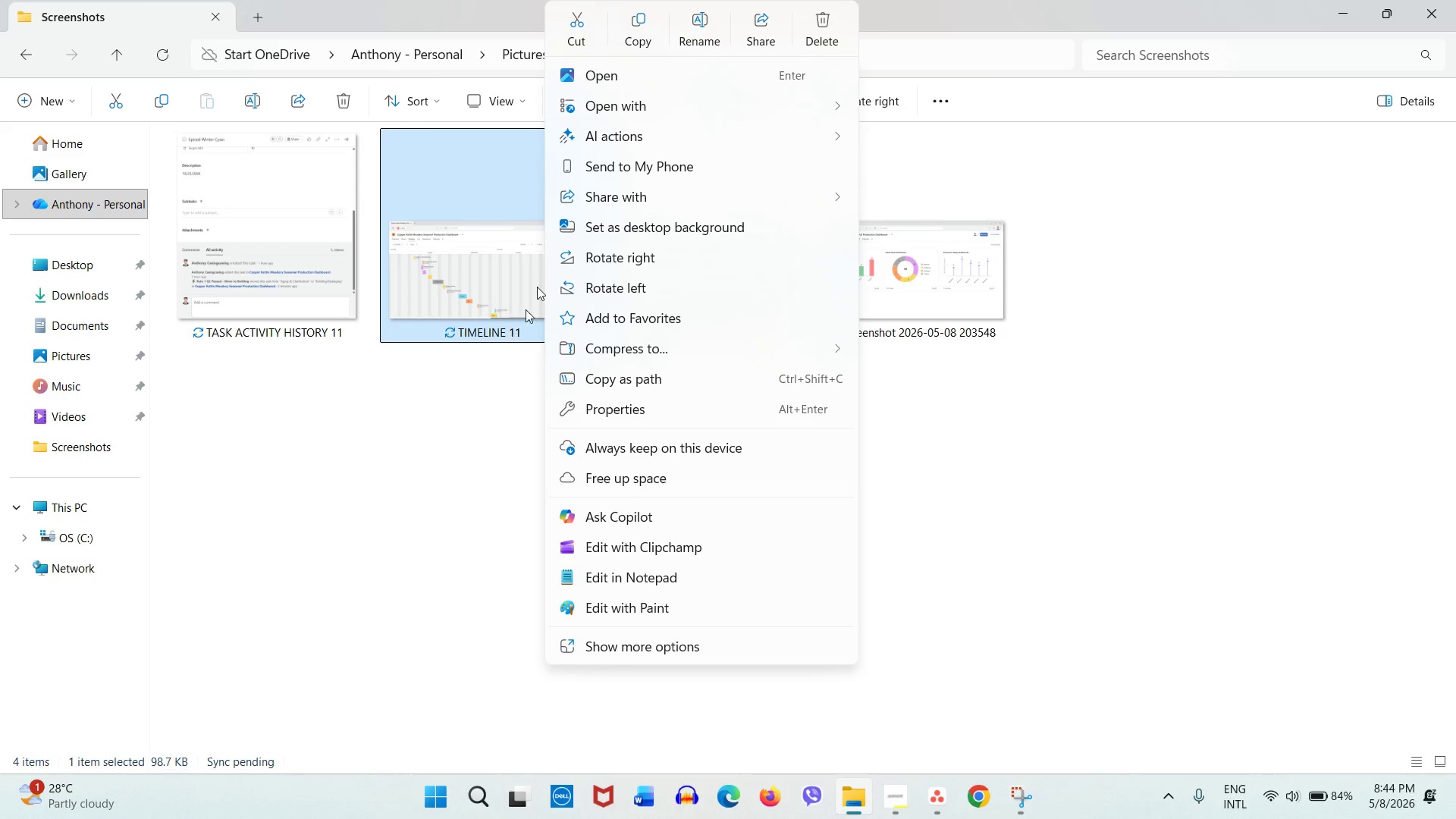 
left_click([698, 32])
 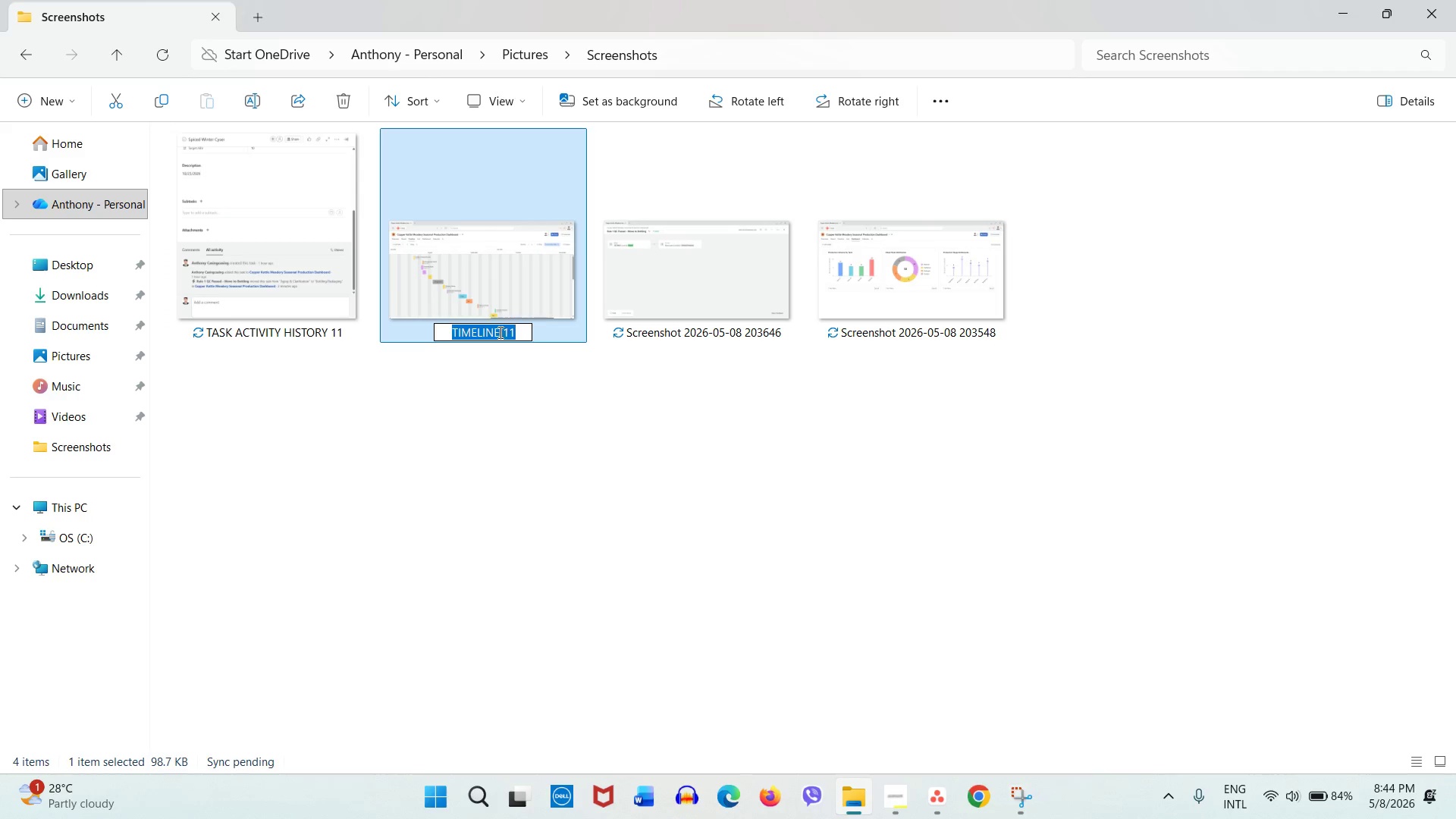 
left_click([497, 332])
 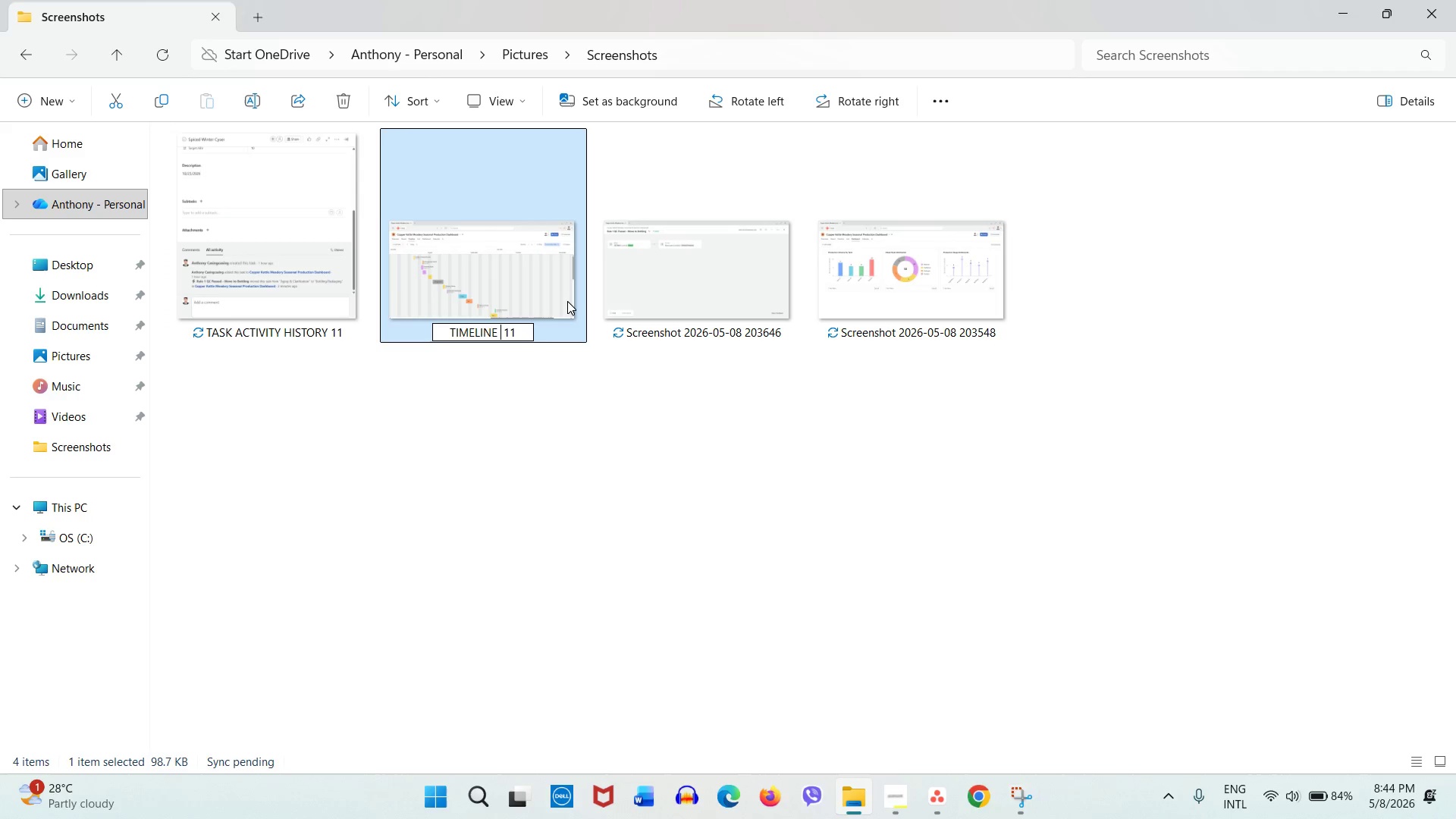 
type( VIEW)
 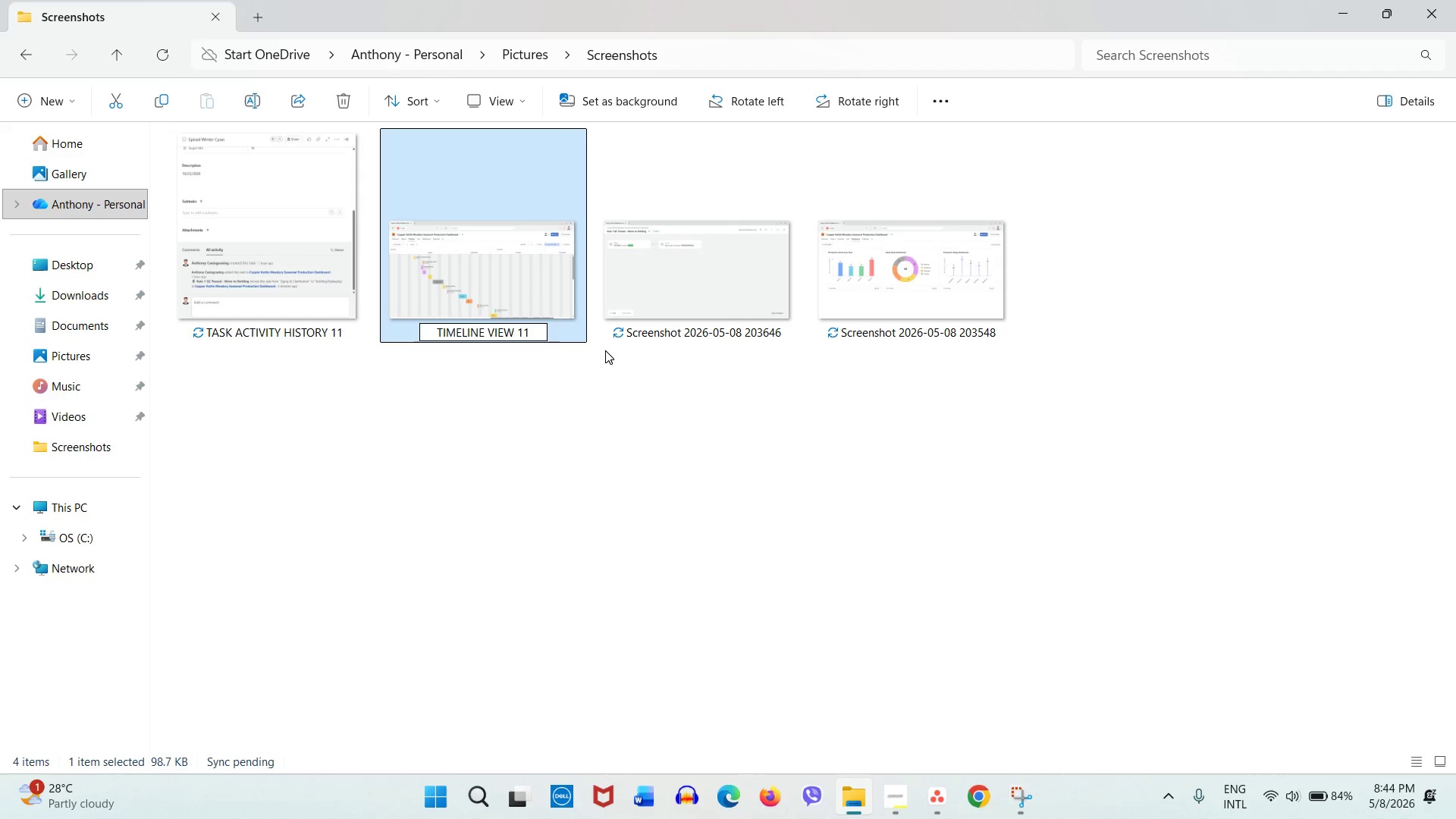 
left_click([605, 350])
 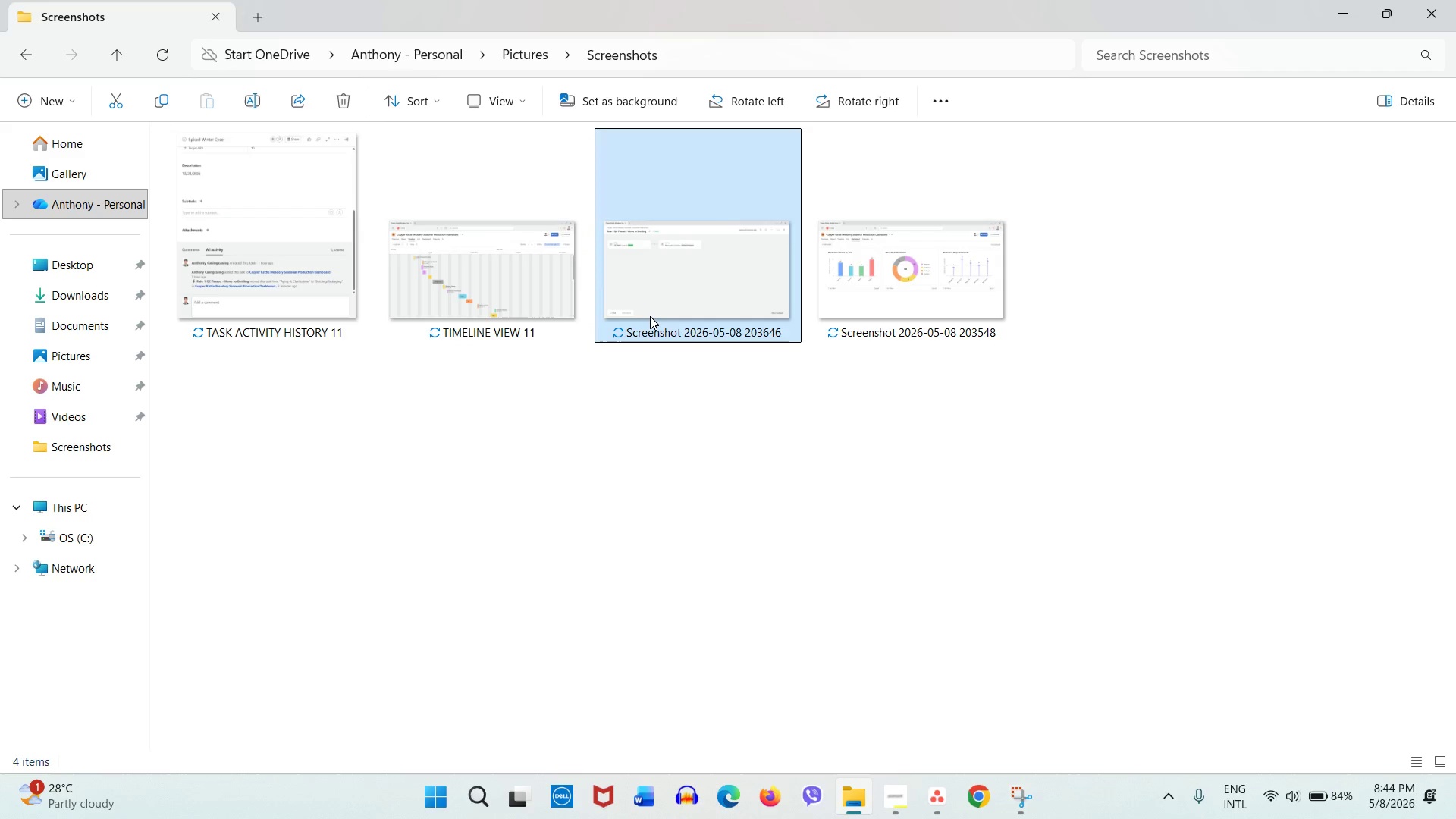 
left_click([650, 316])
 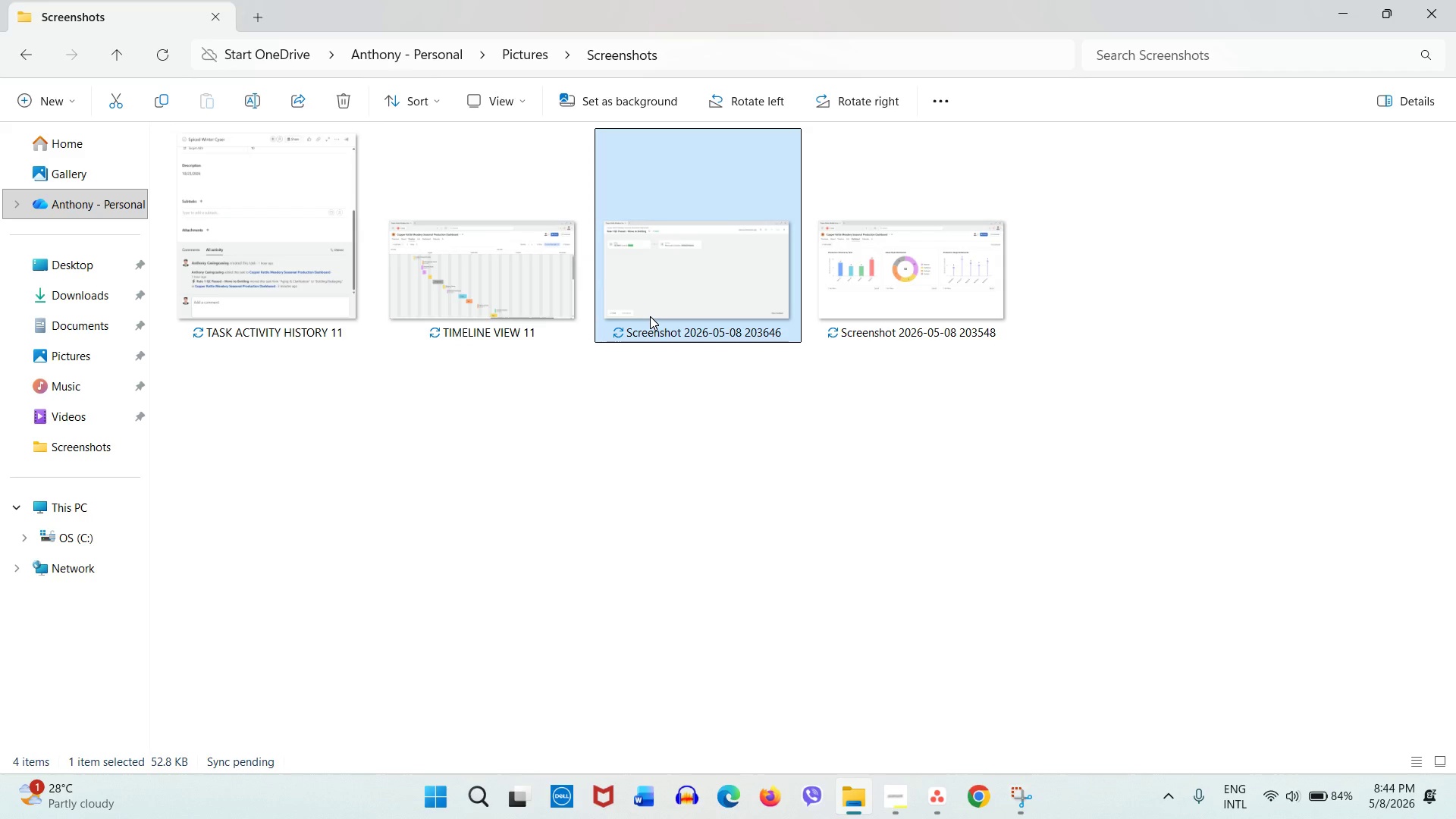 
right_click([650, 316])
 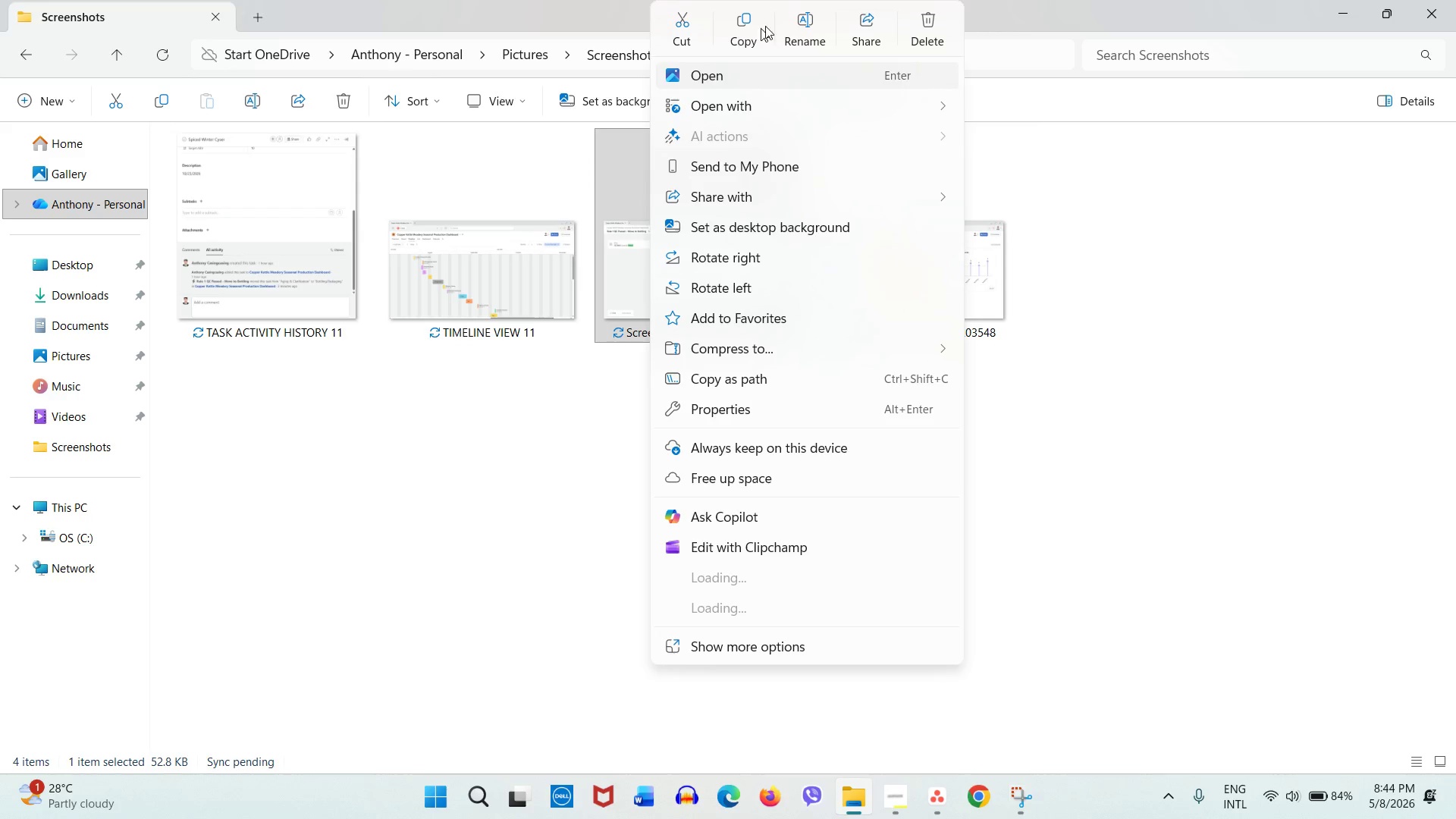 
left_click([800, 17])
 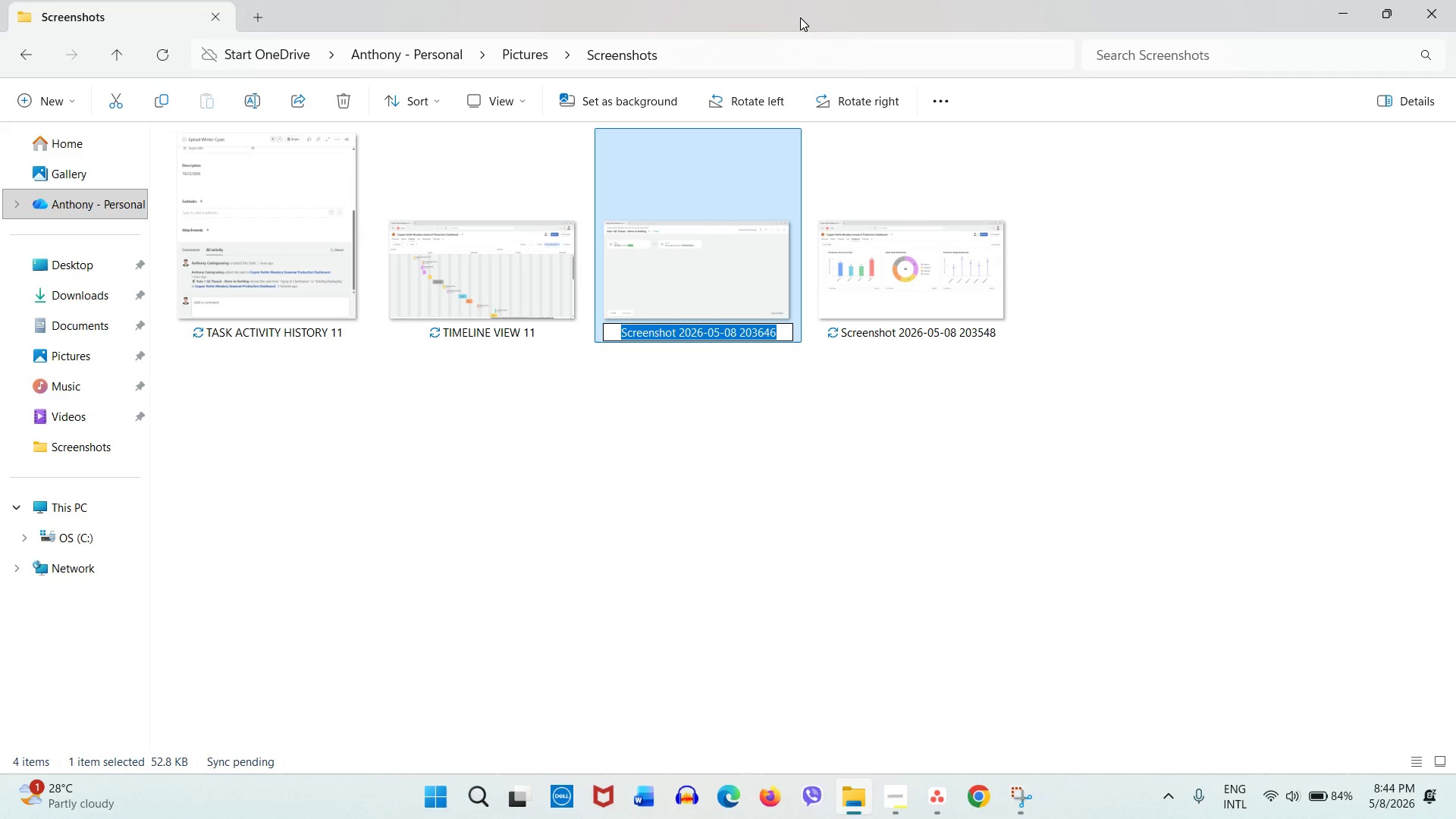 
type(AUTOMATION RULE SETUP 11)
 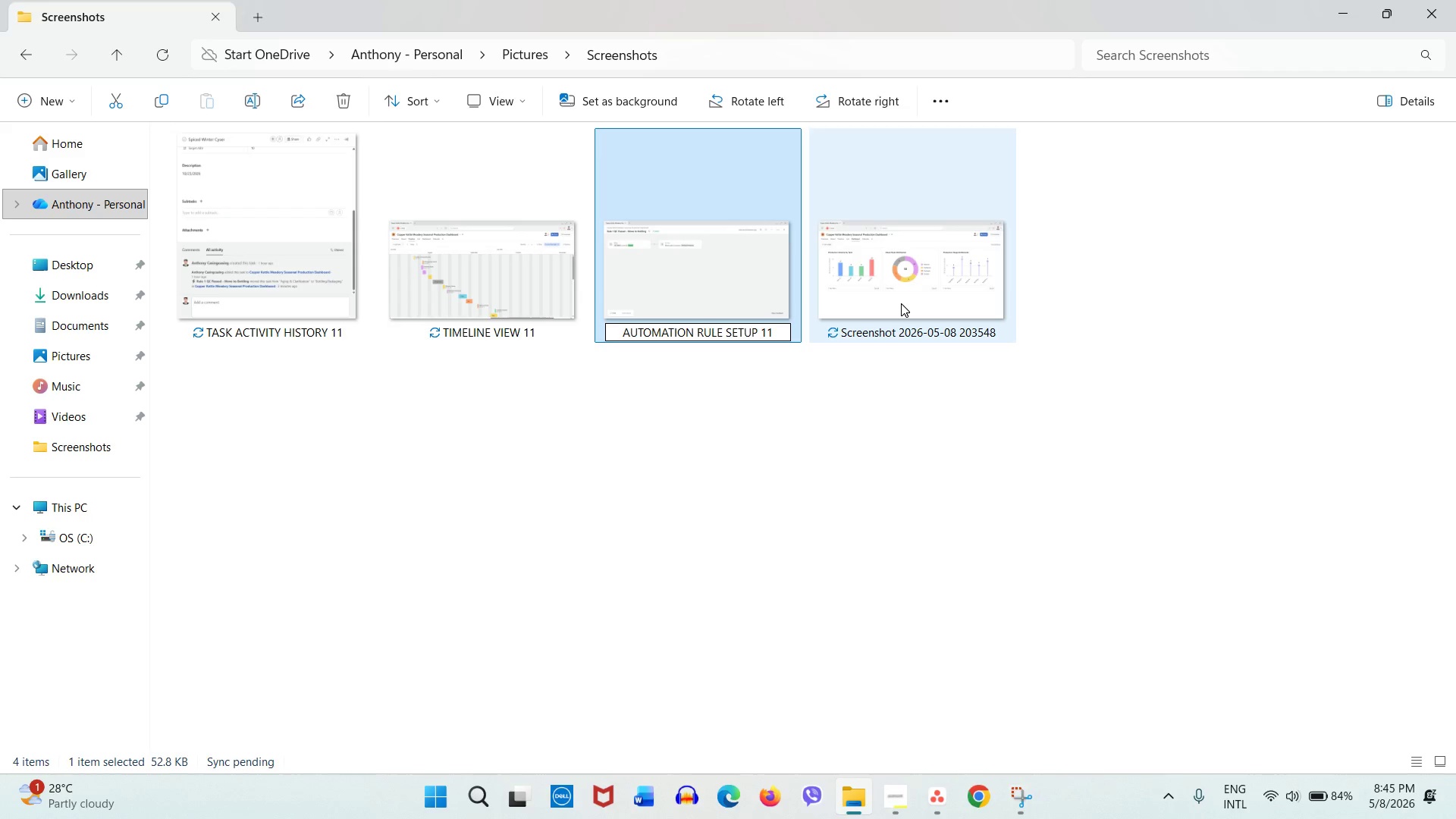 
right_click([930, 259])
 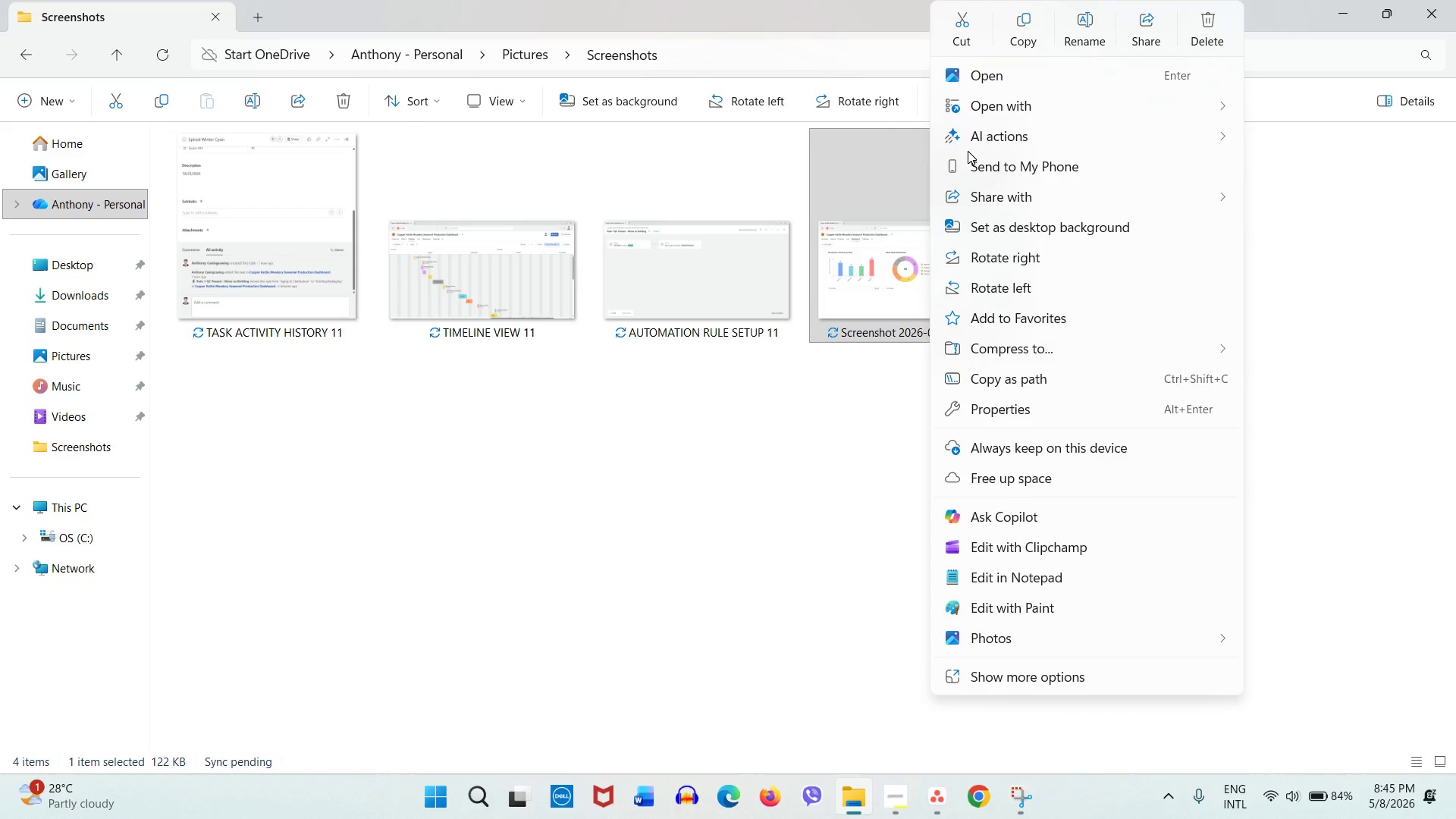 
wait(6.77)
 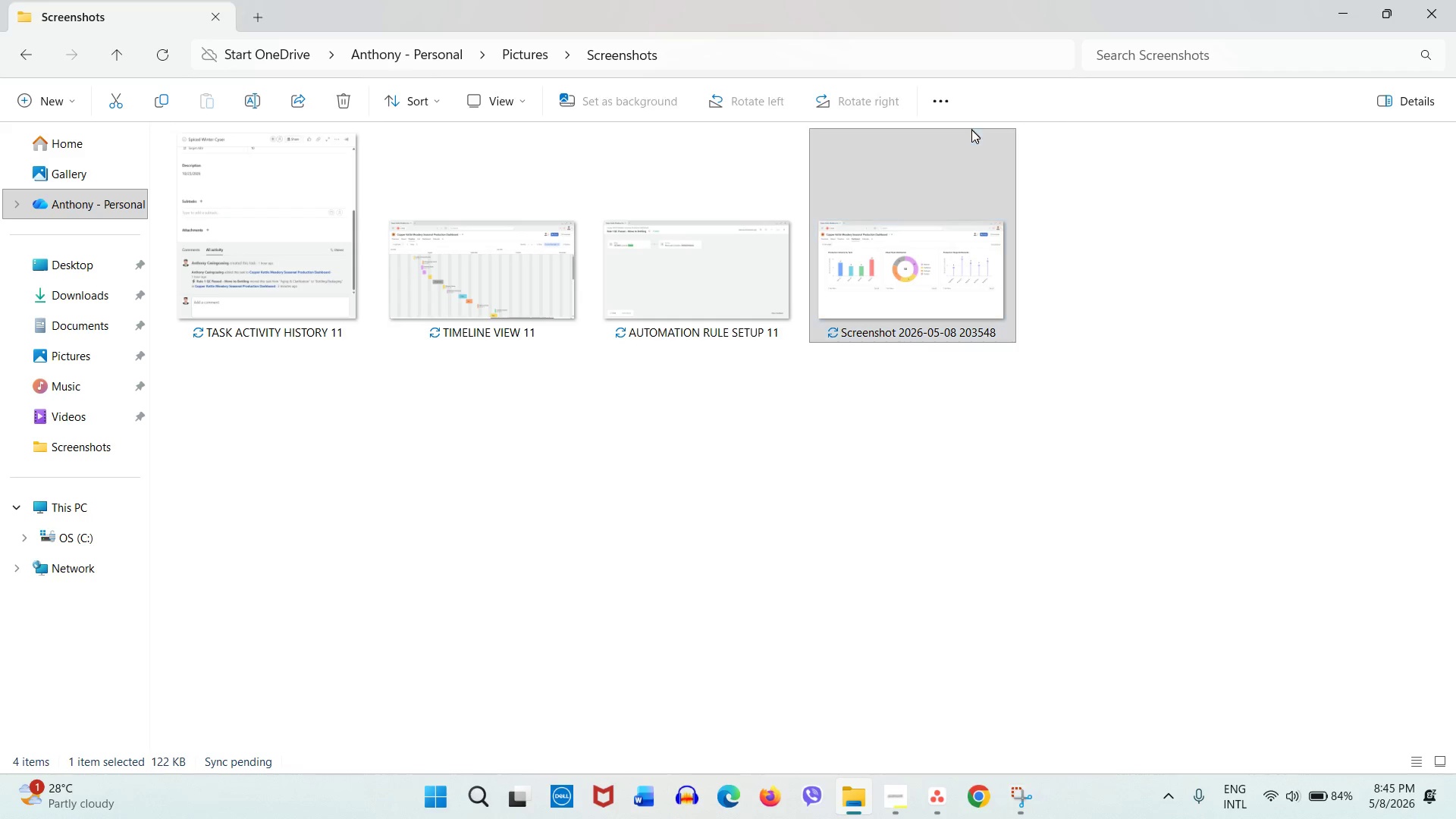 
left_click([1090, 36])
 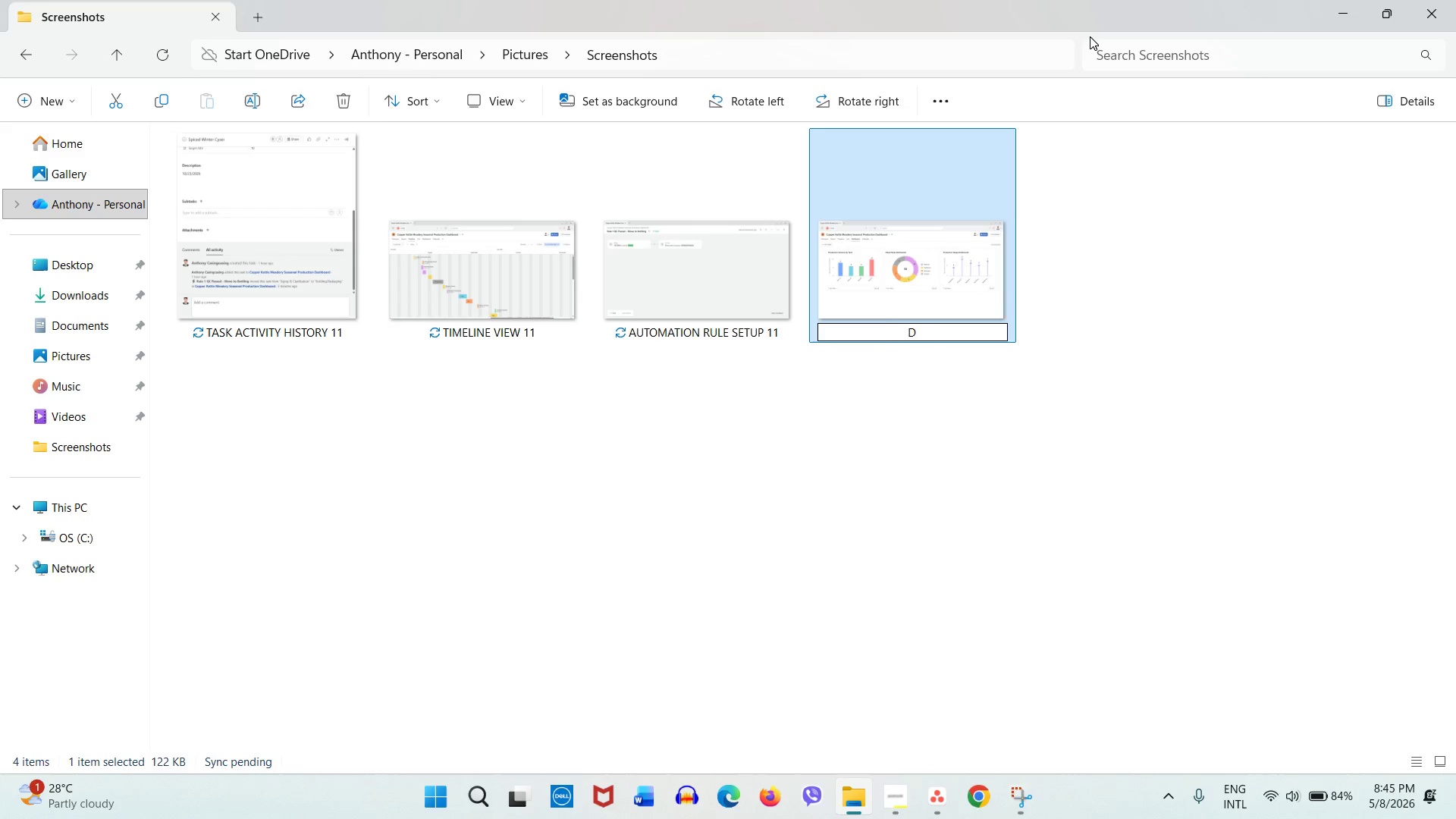 
type(DSHBOARD VOEW)
key(Backspace)
key(Backspace)
key(Backspace)
type(IEW 11)
key(NumpadEnter)